 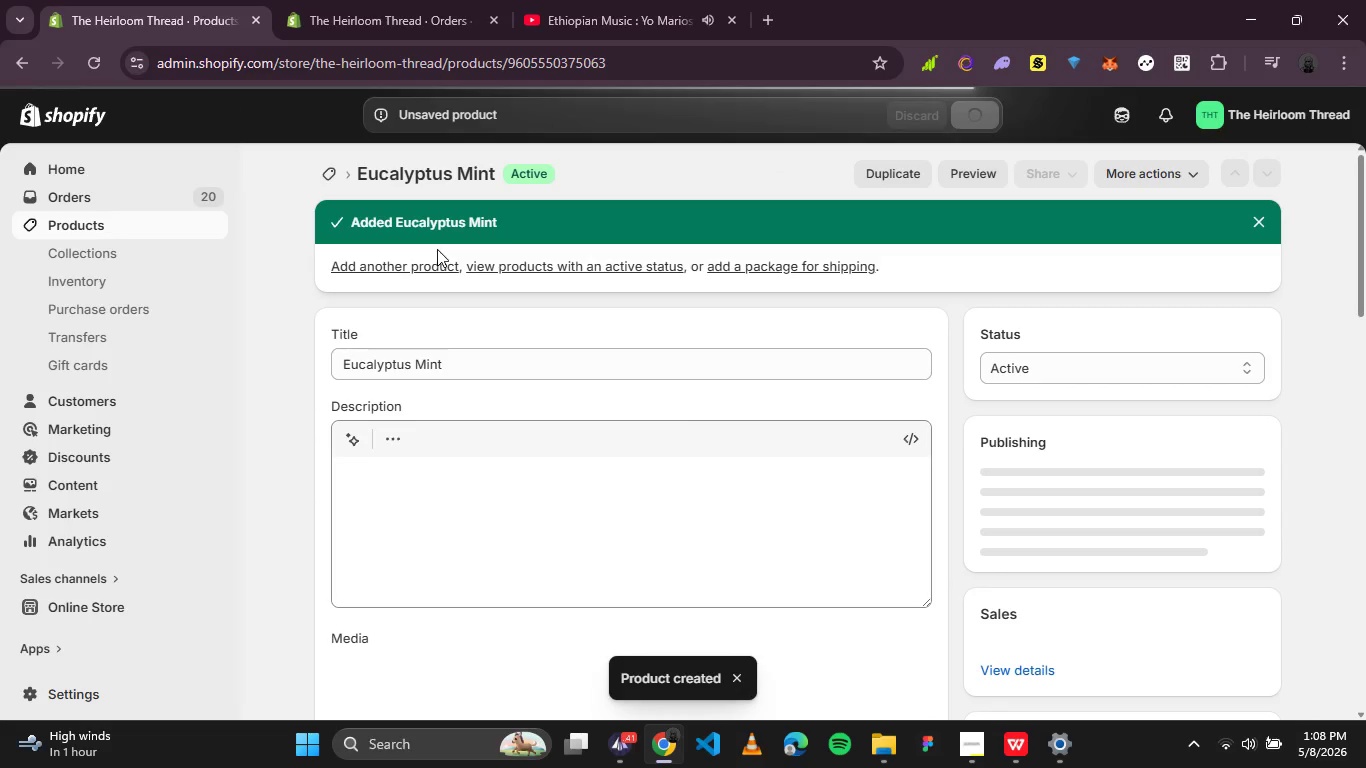 
left_click([393, 26])
 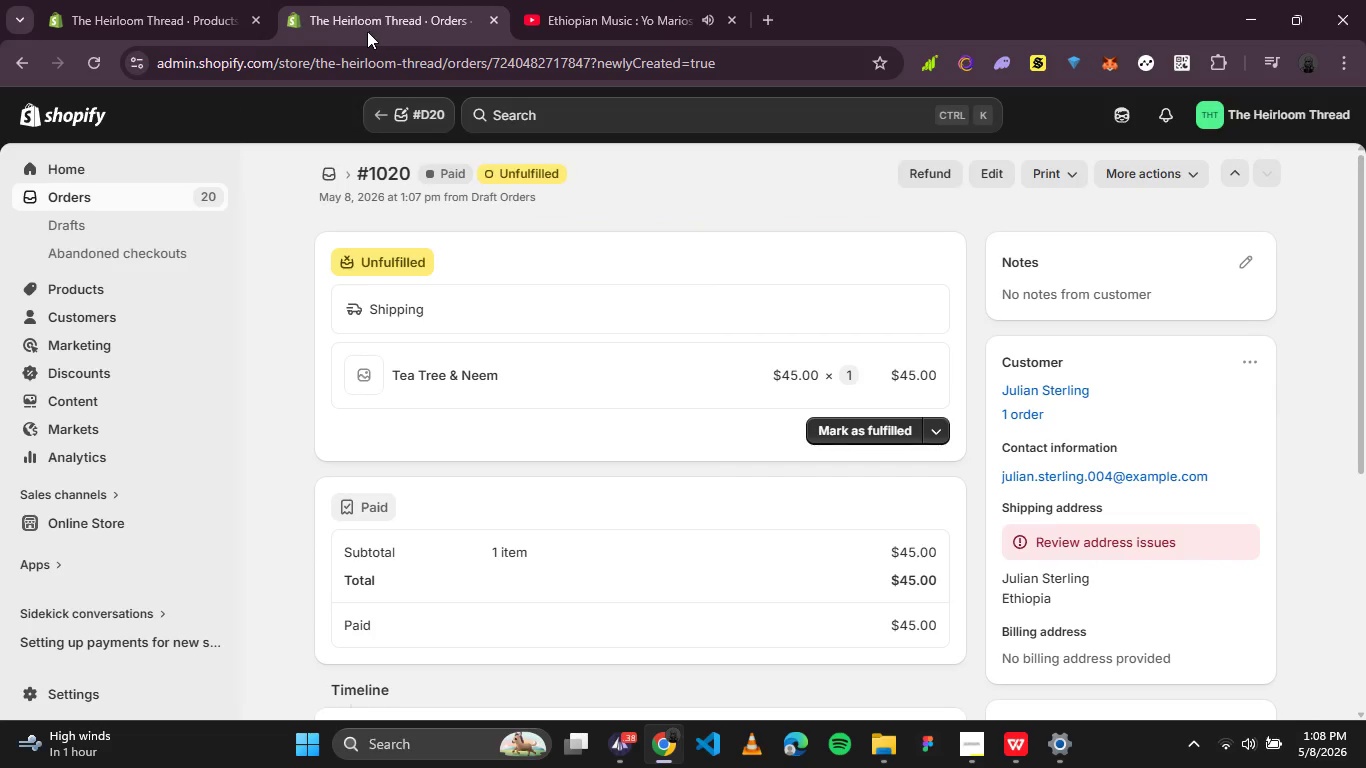 
left_click([178, 28])
 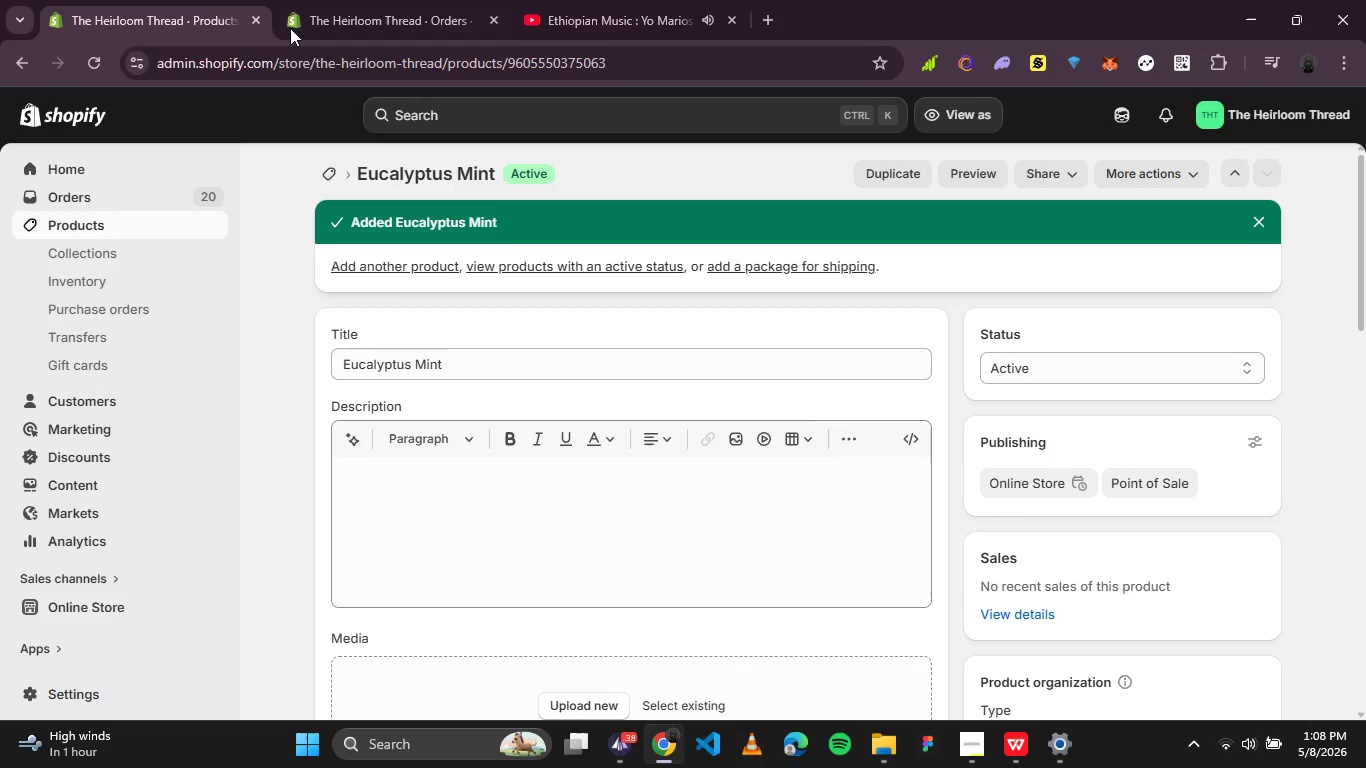 
left_click([349, 25])
 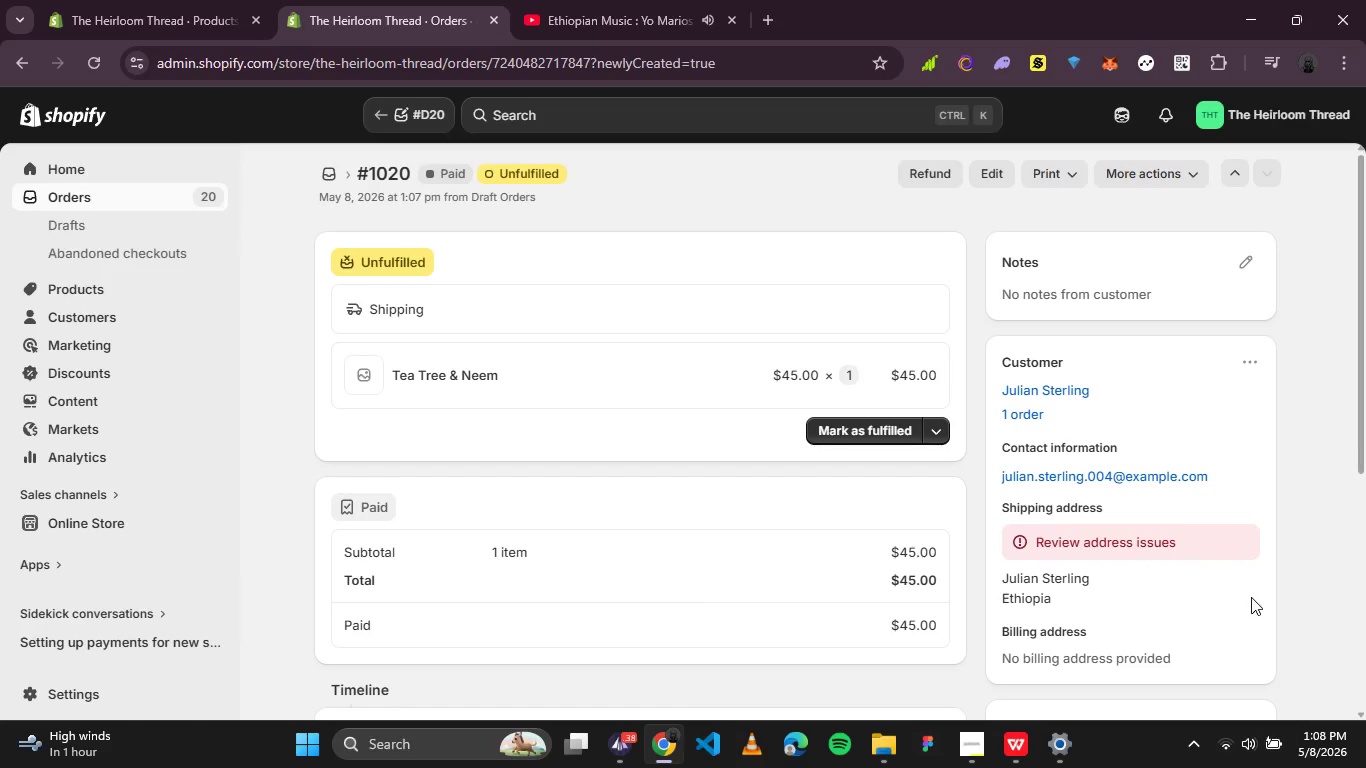 
scroll: coordinate [1247, 598], scroll_direction: down, amount: 1.0
 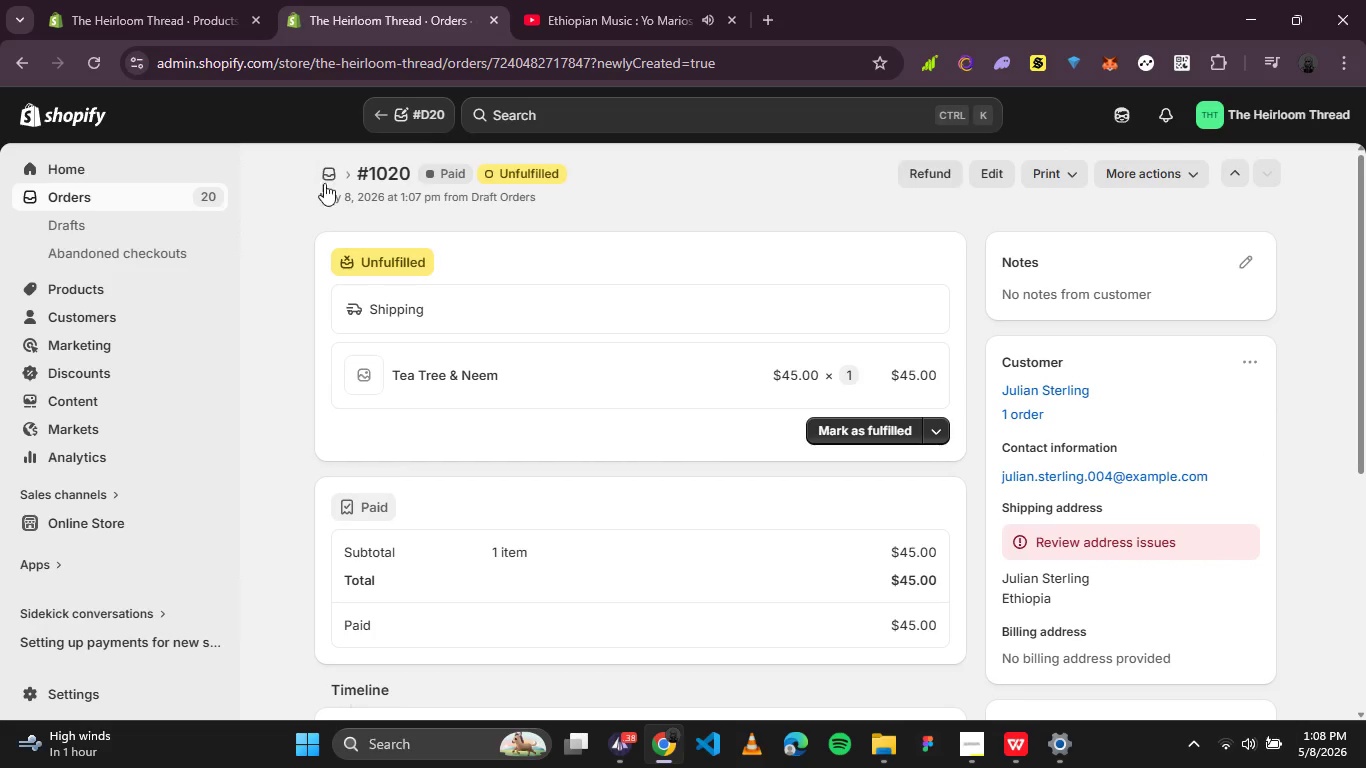 
left_click([92, 225])
 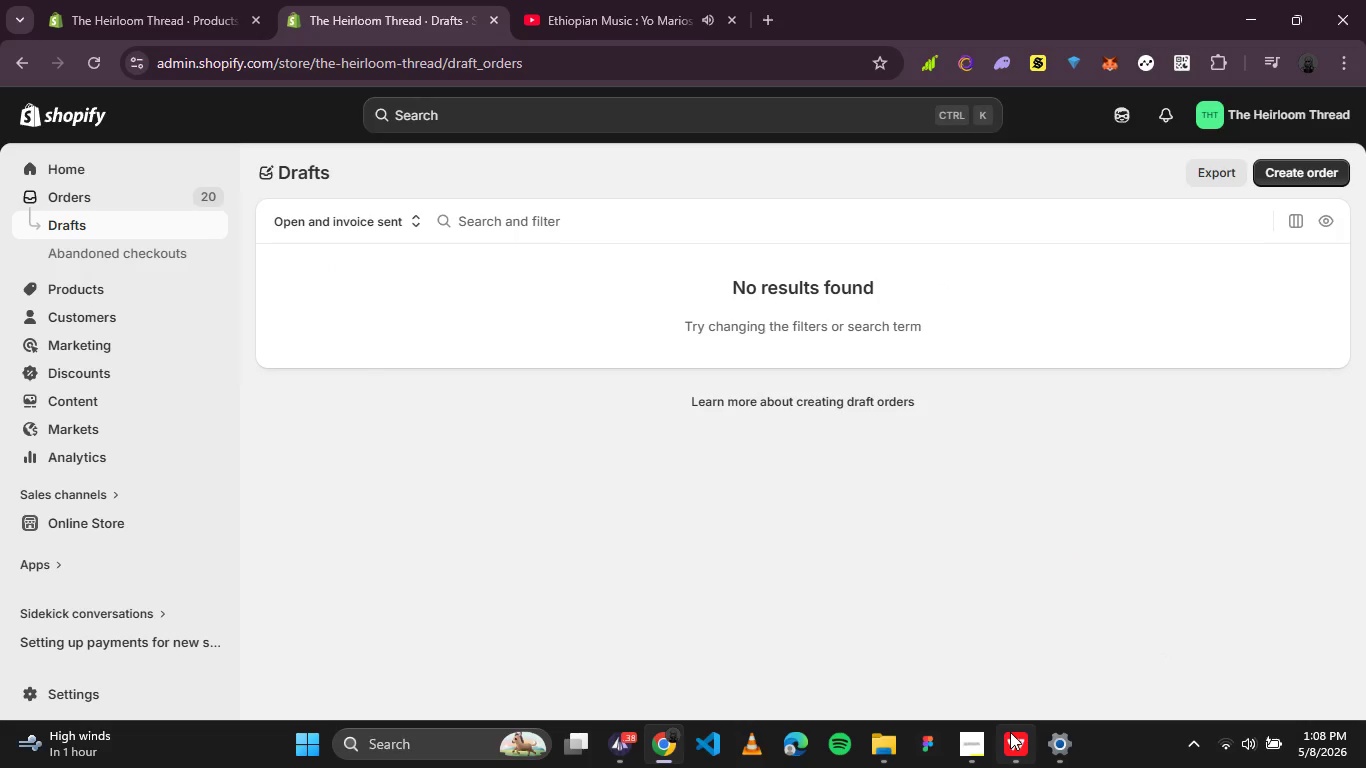 
left_click([985, 651])
 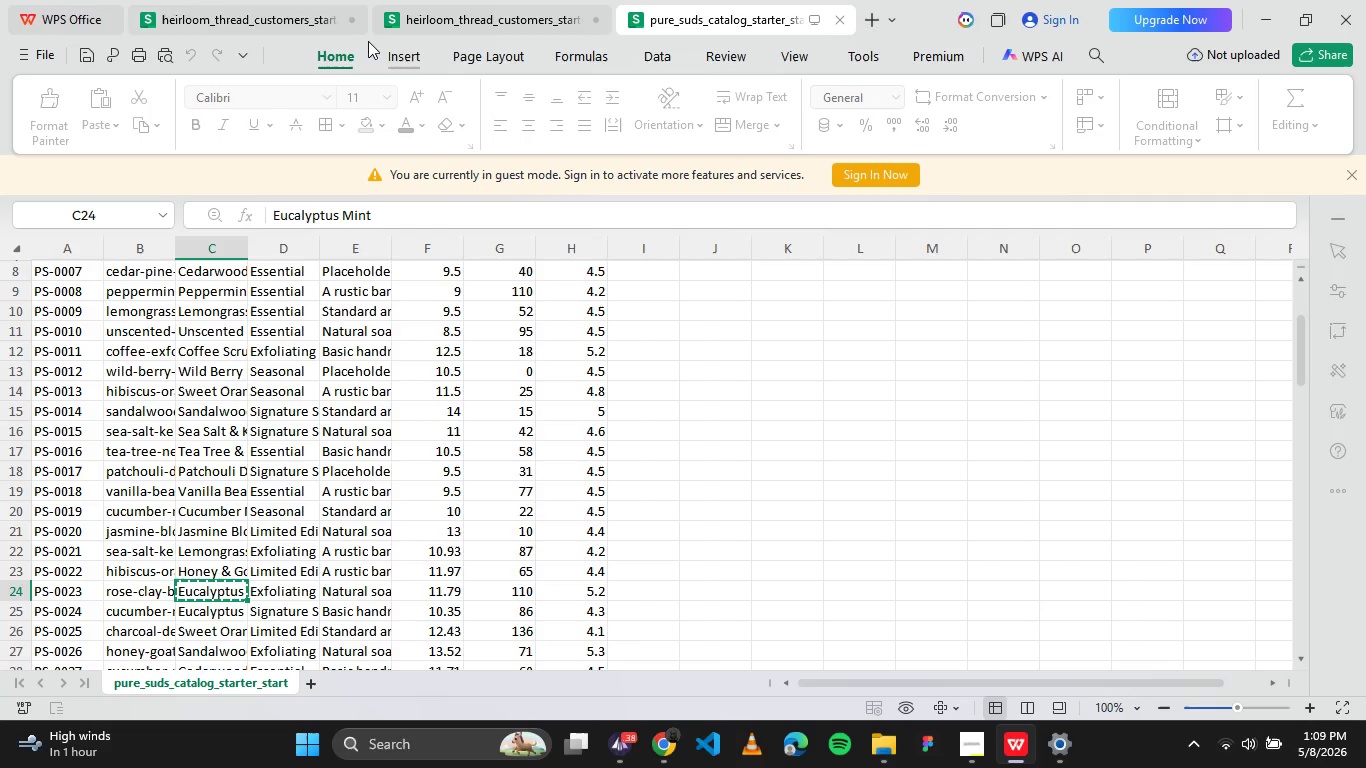 
left_click([446, 9])
 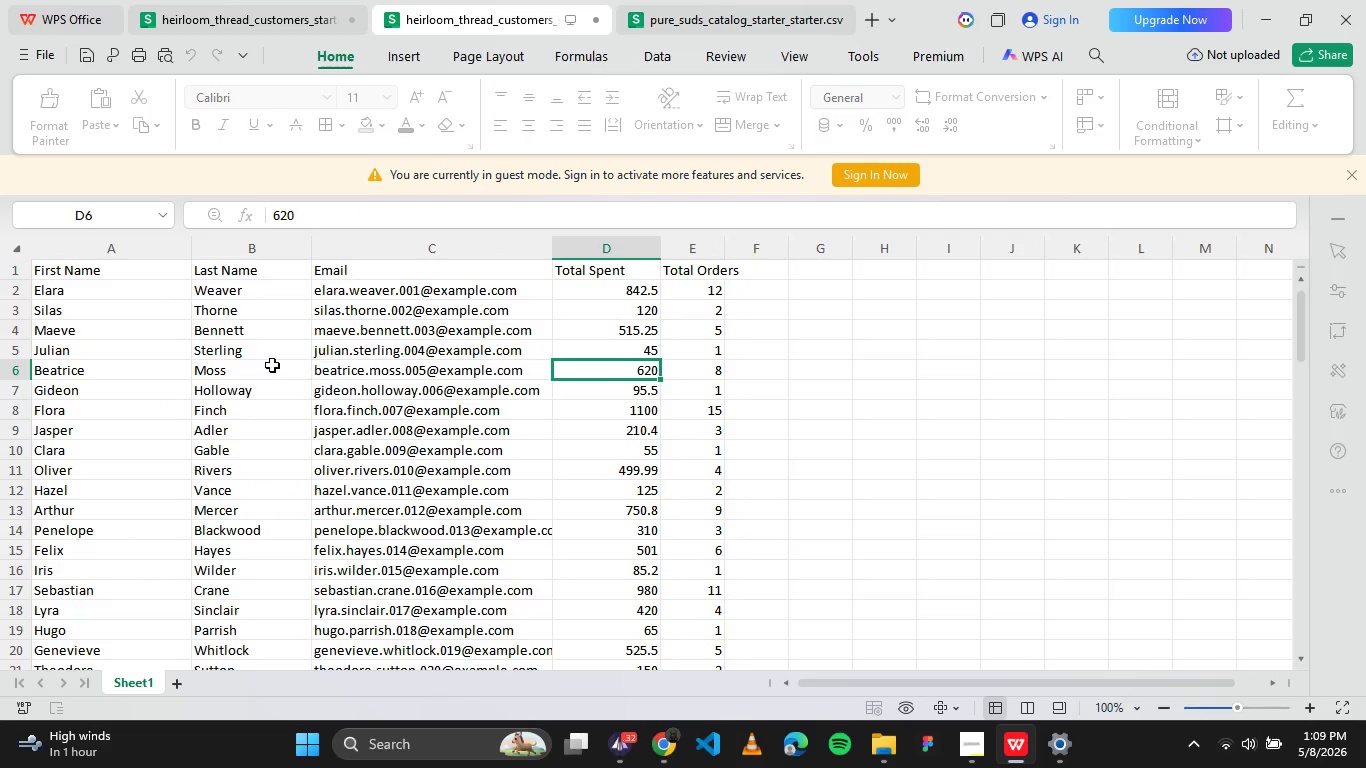 
left_click([131, 376])
 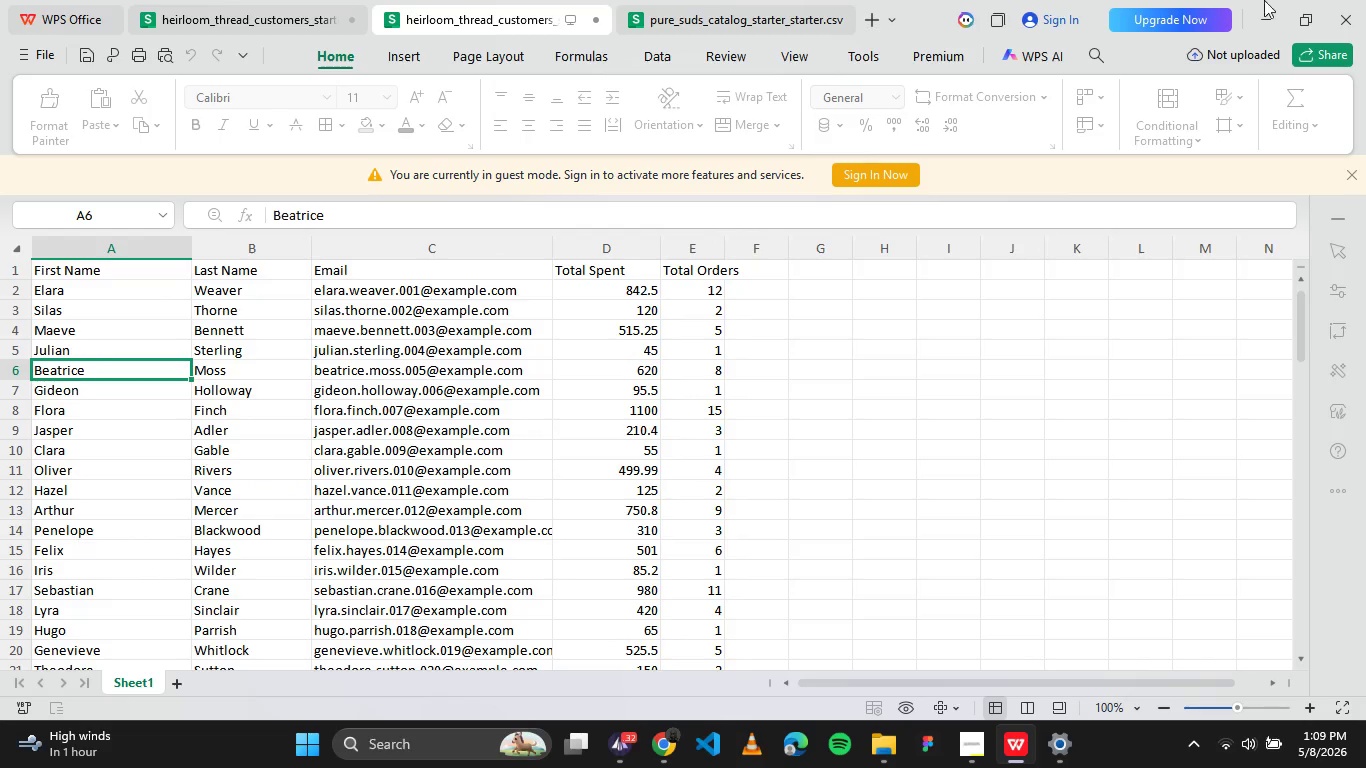 
left_click([1270, 0])
 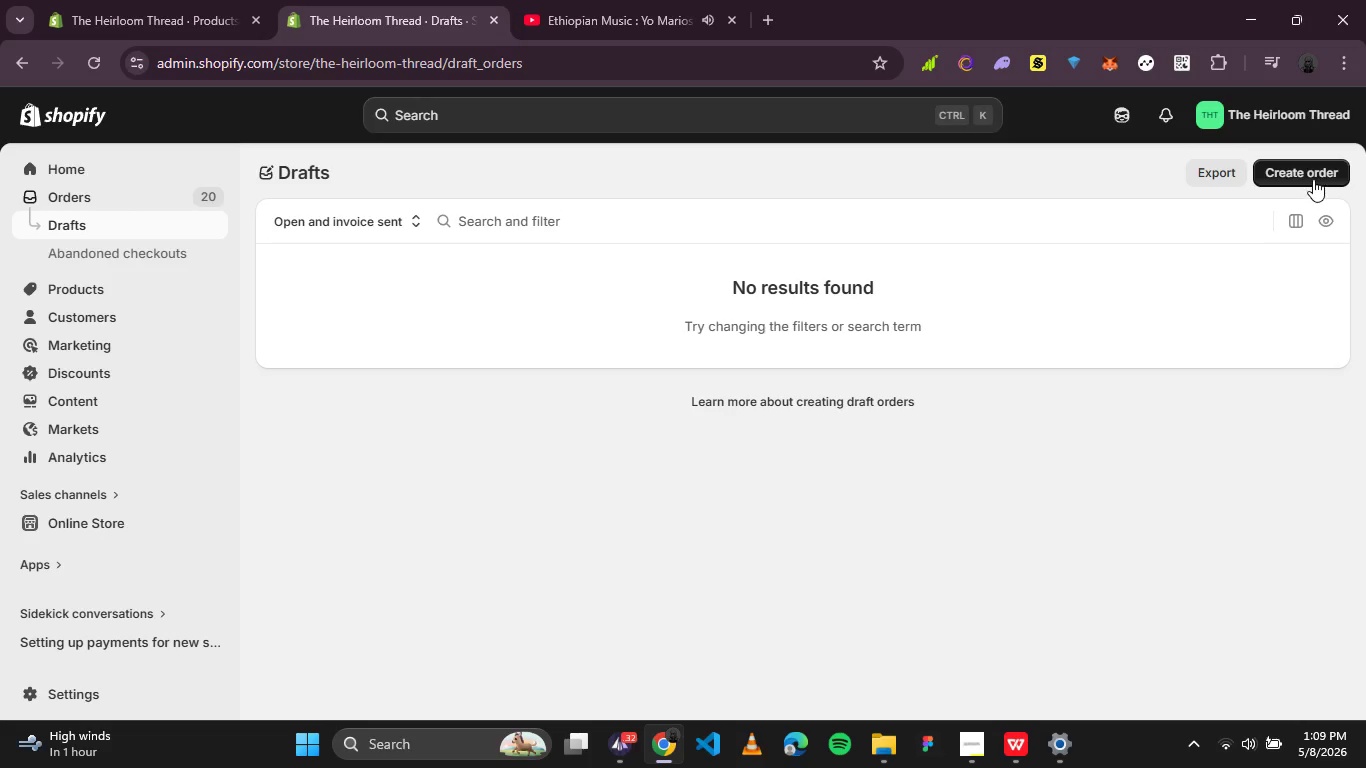 
left_click([1314, 175])
 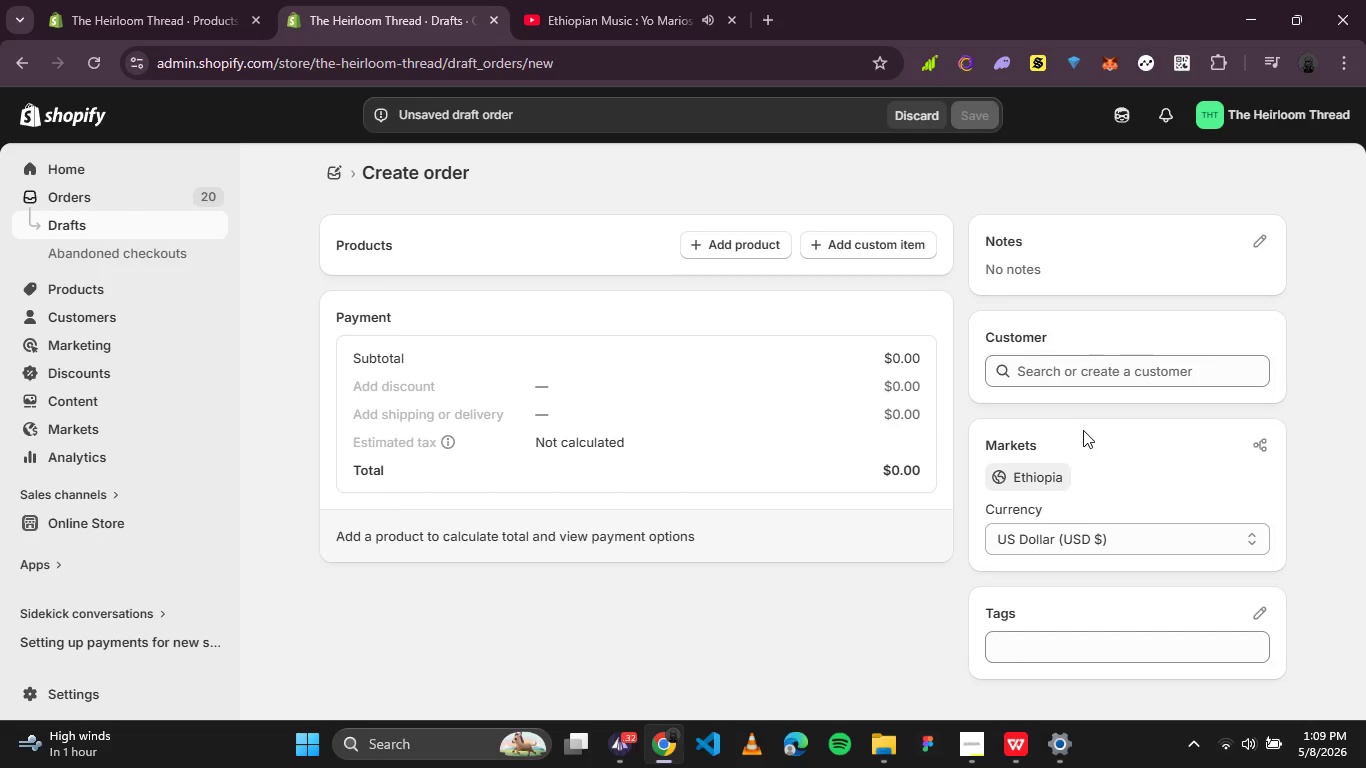 
left_click([1121, 379])
 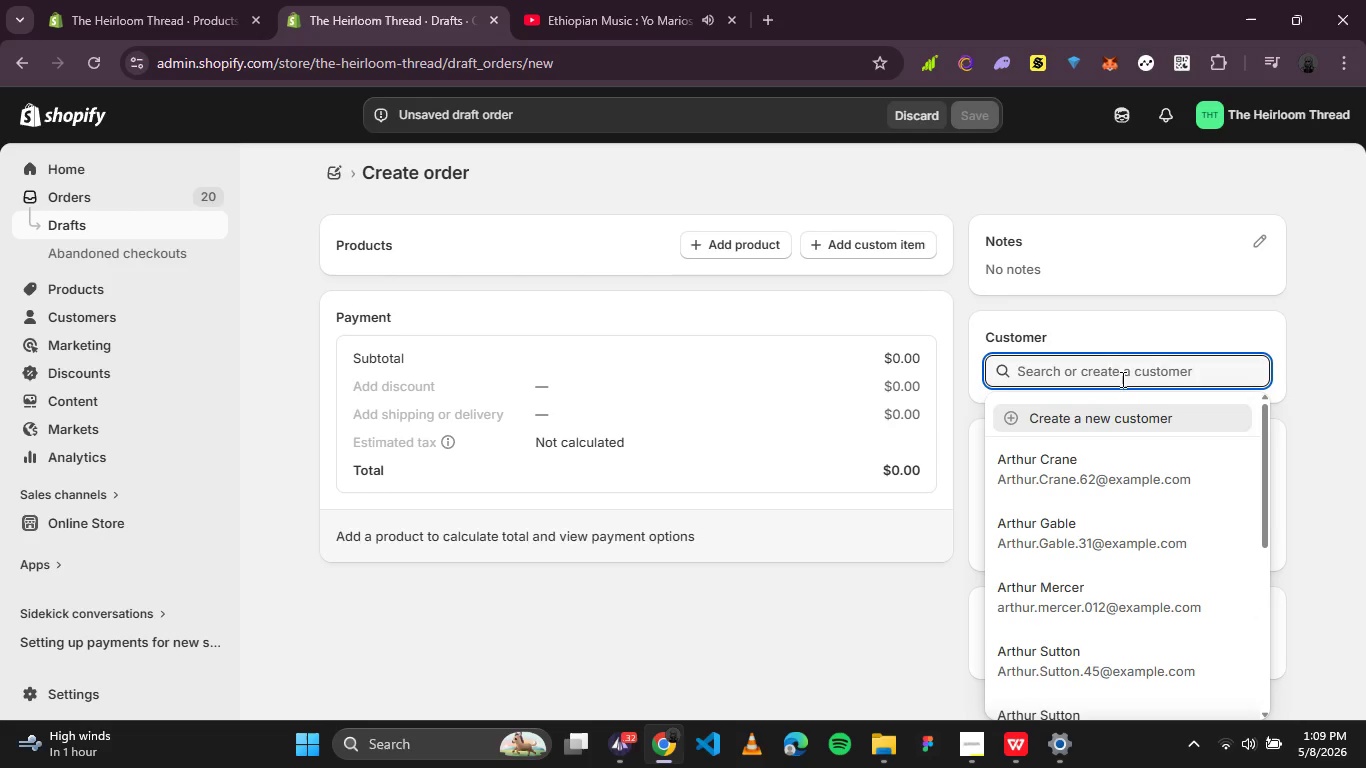 
type(beat)
 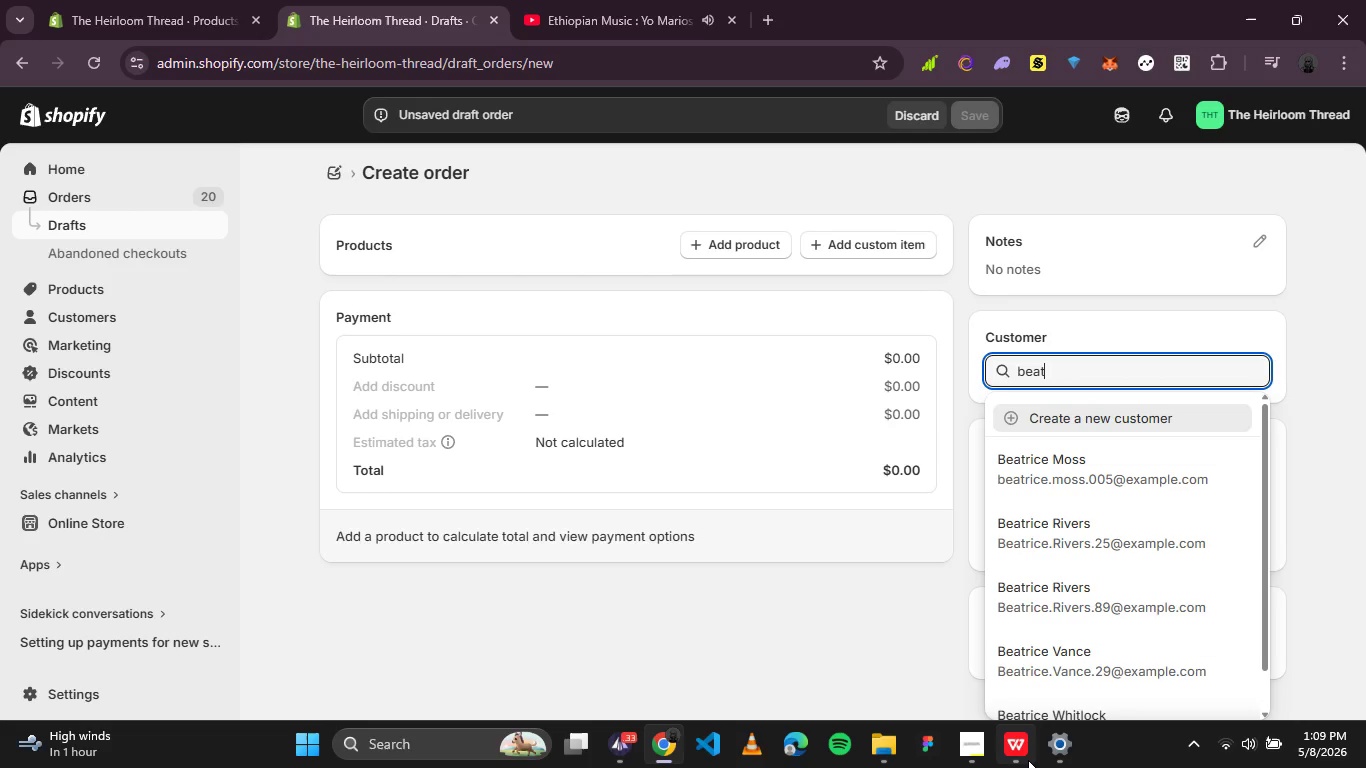 
mouse_move([1004, 665])
 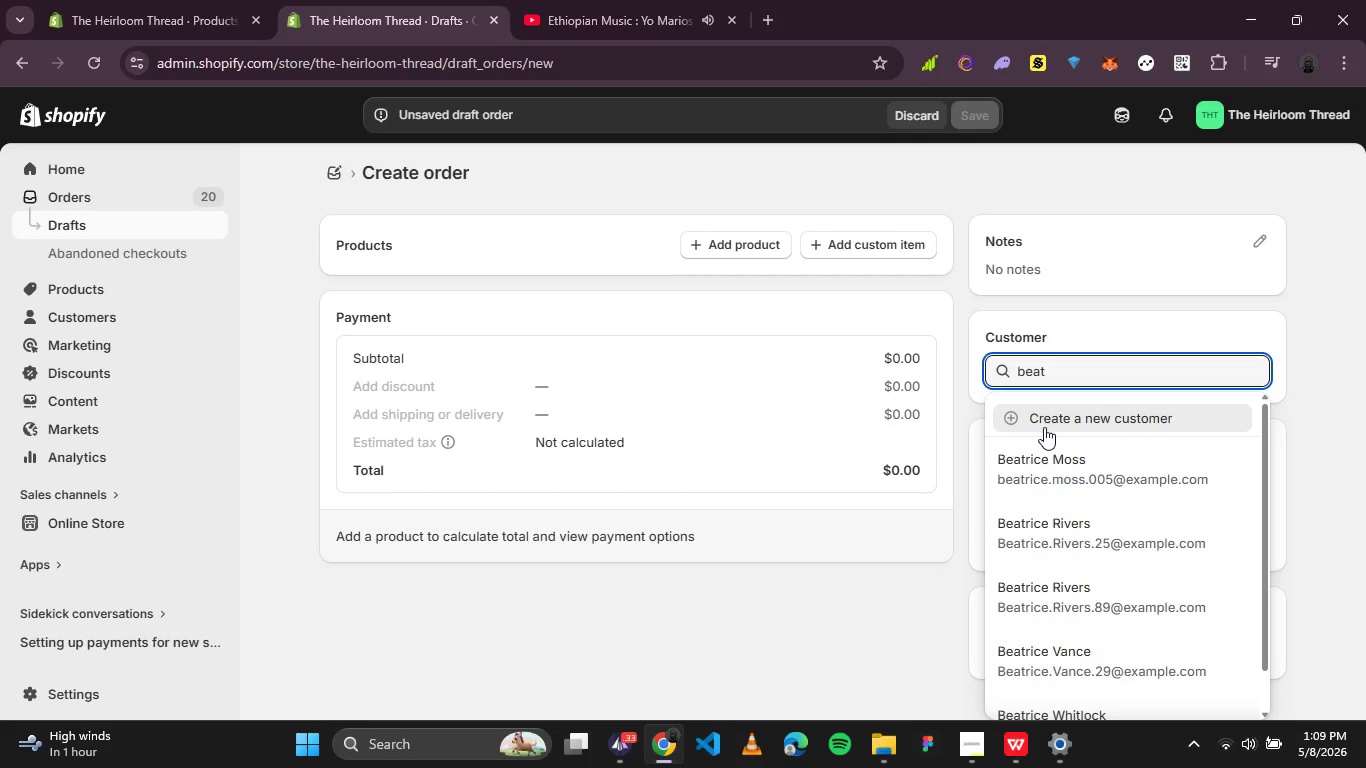 
left_click([1060, 471])
 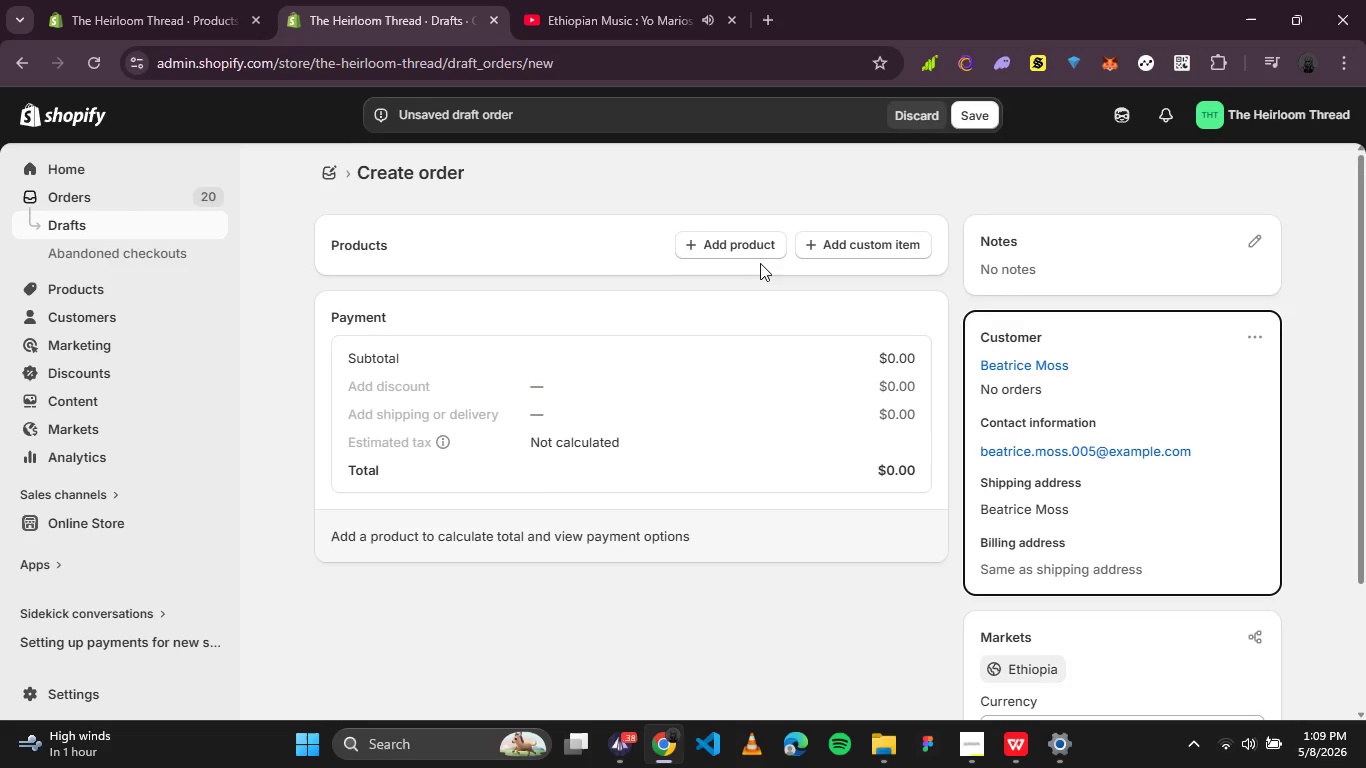 
left_click([761, 254])
 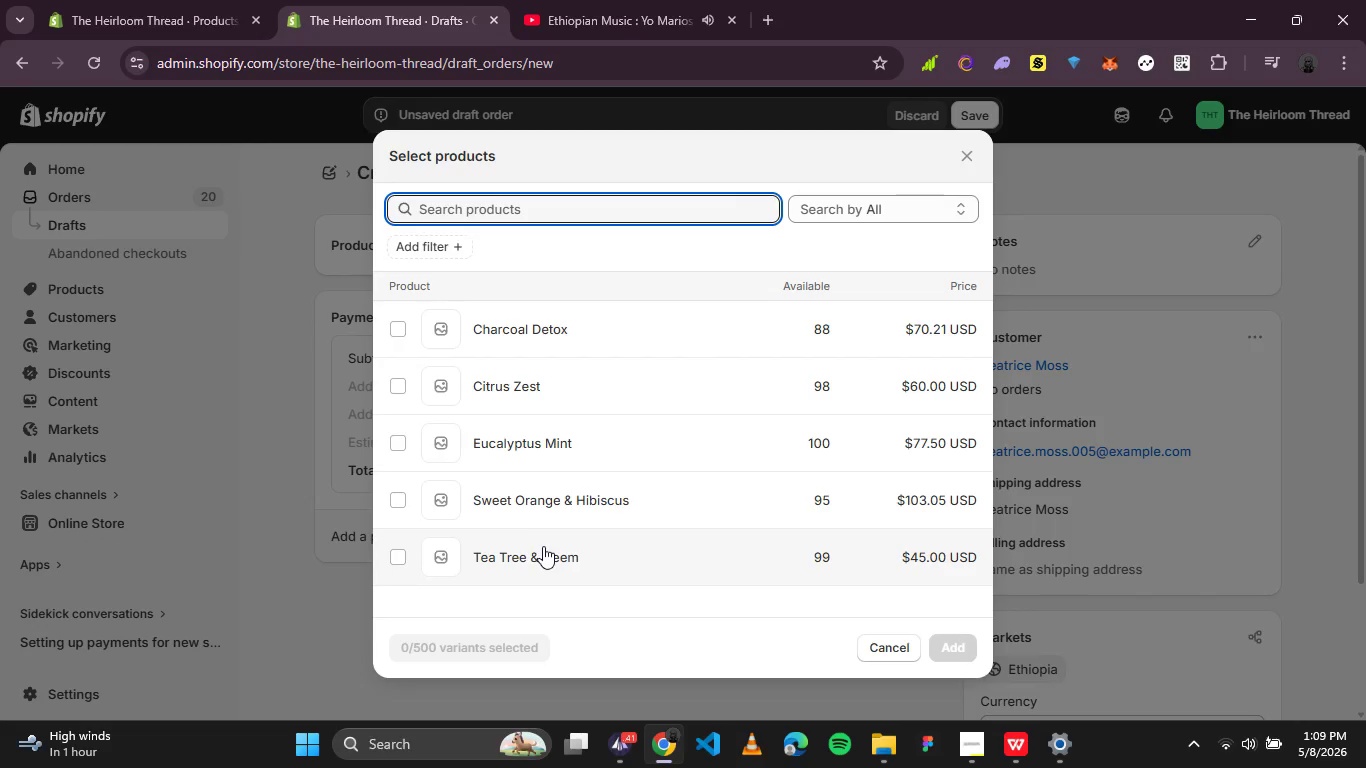 
wait(9.08)
 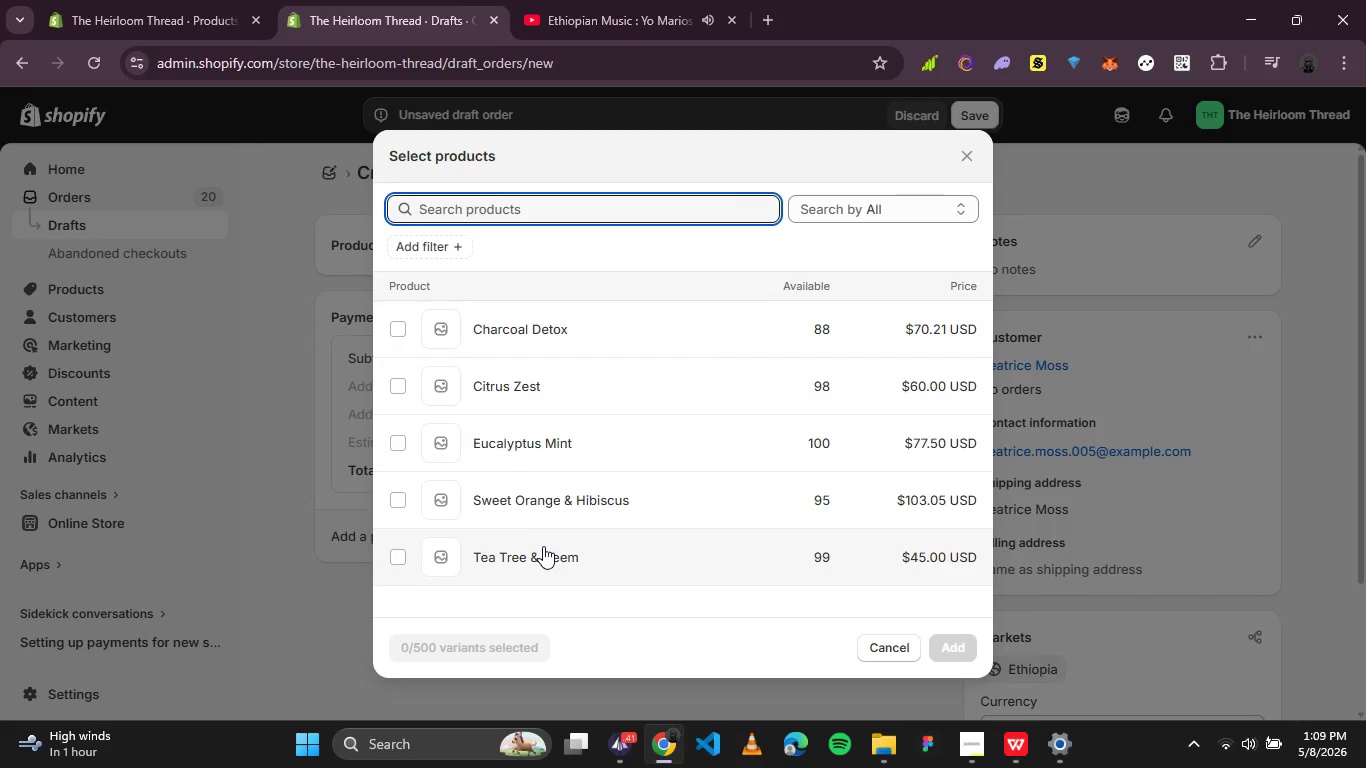 
left_click([557, 460])
 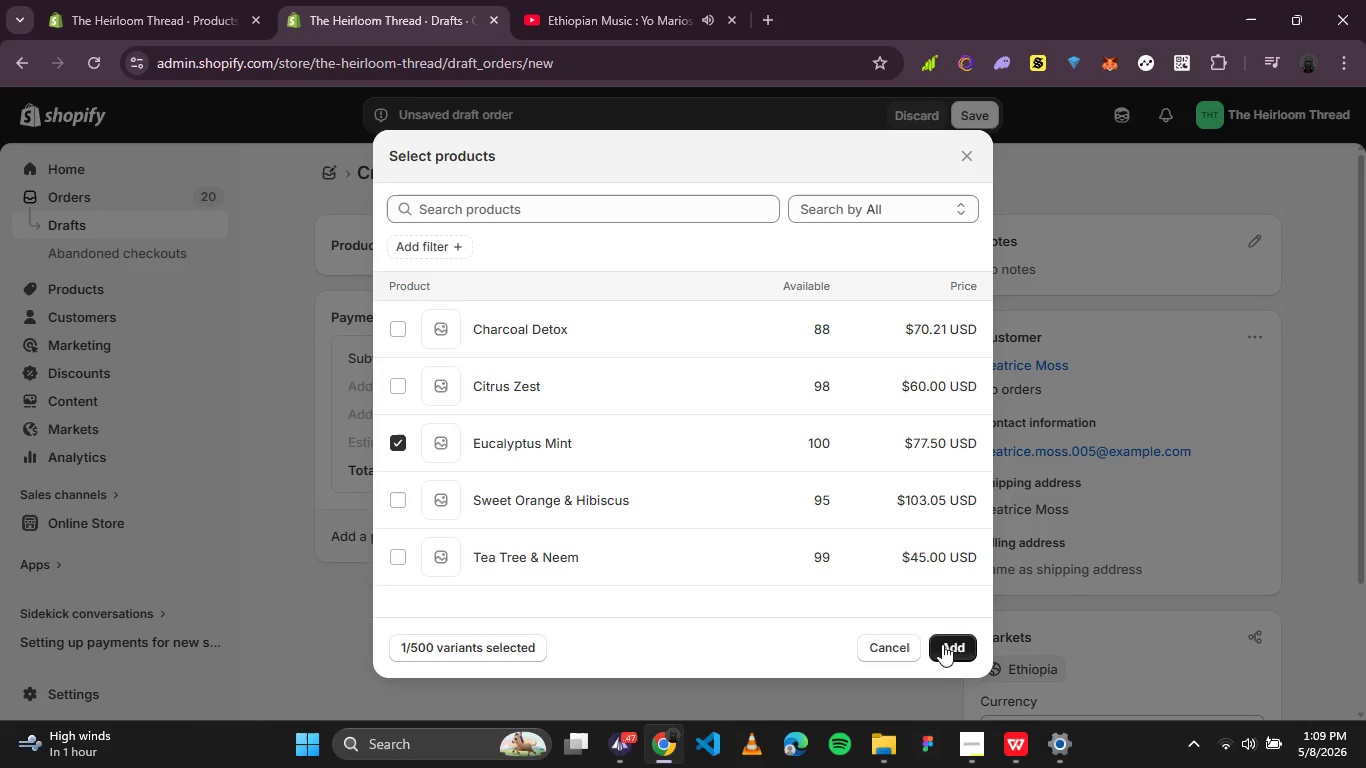 
left_click([946, 654])
 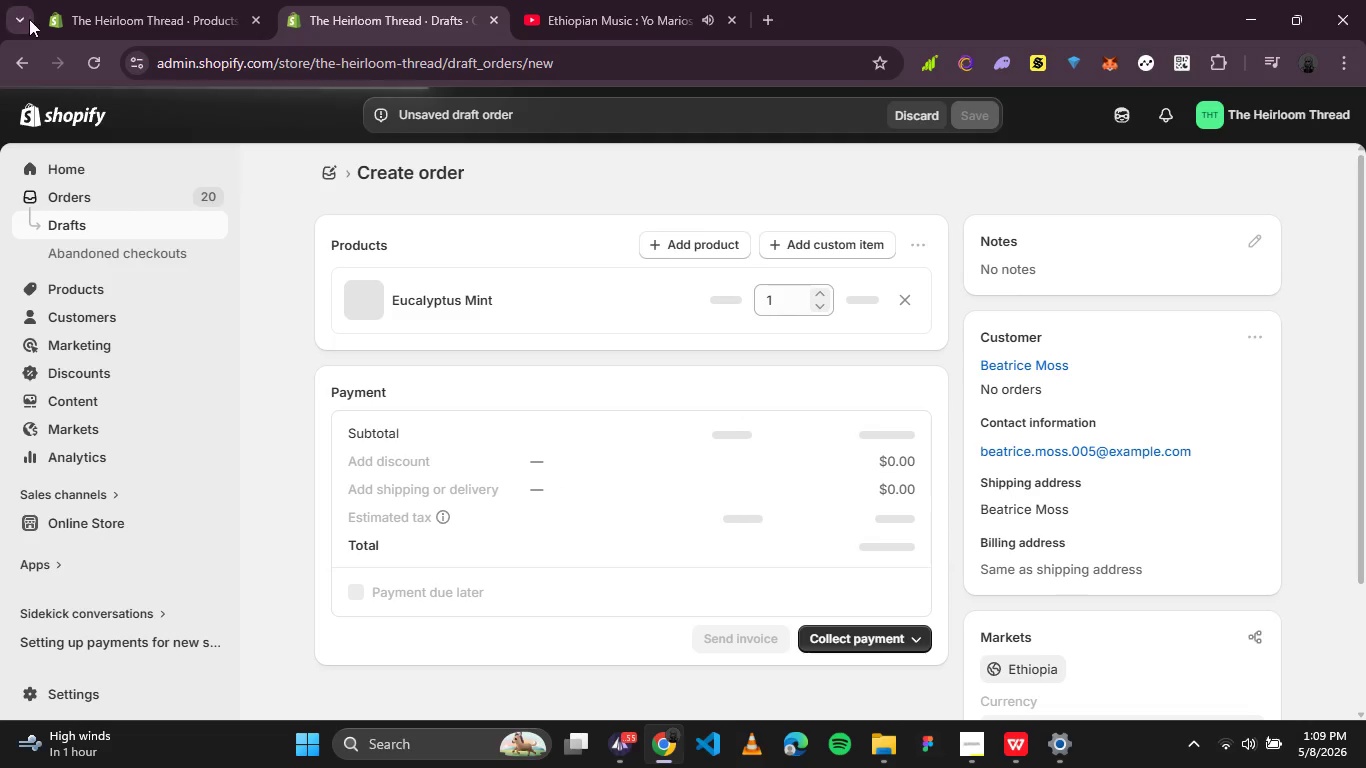 
left_click([77, 32])
 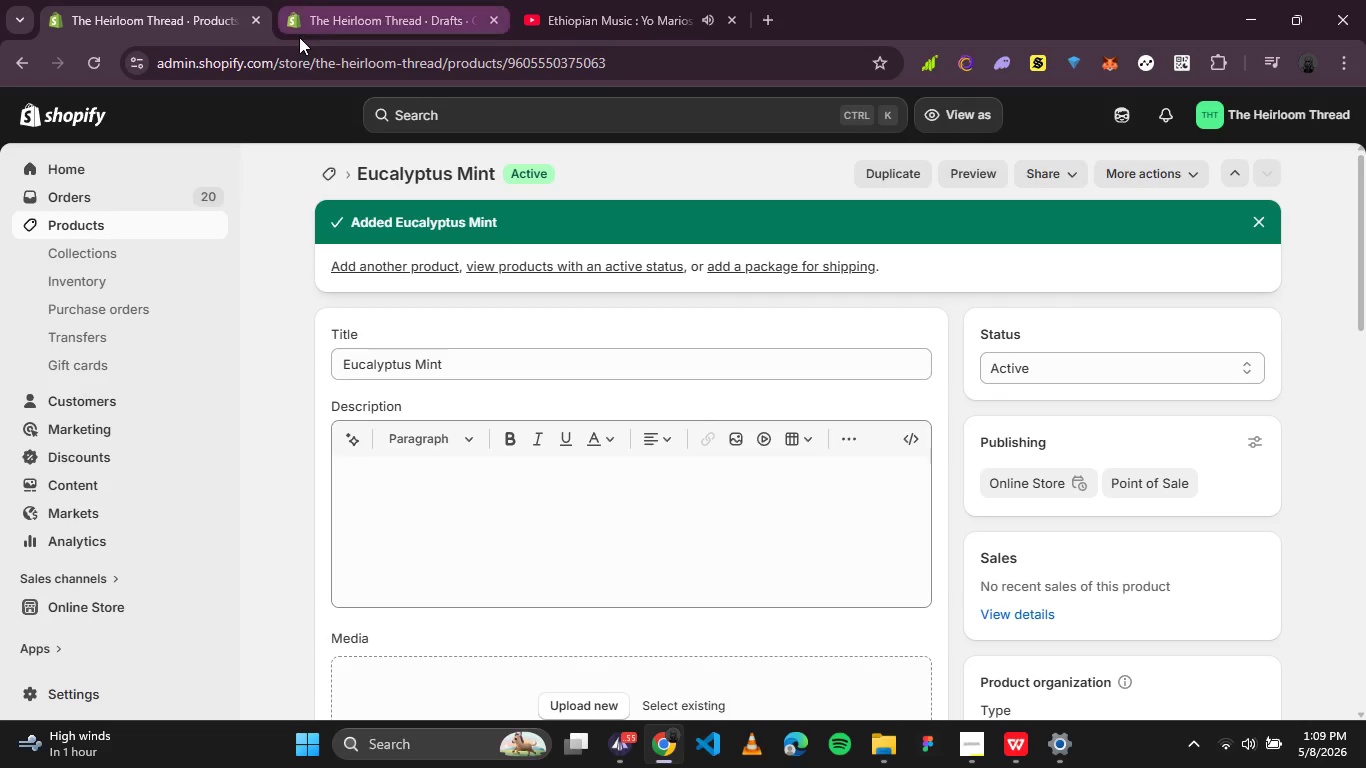 
left_click([369, 12])
 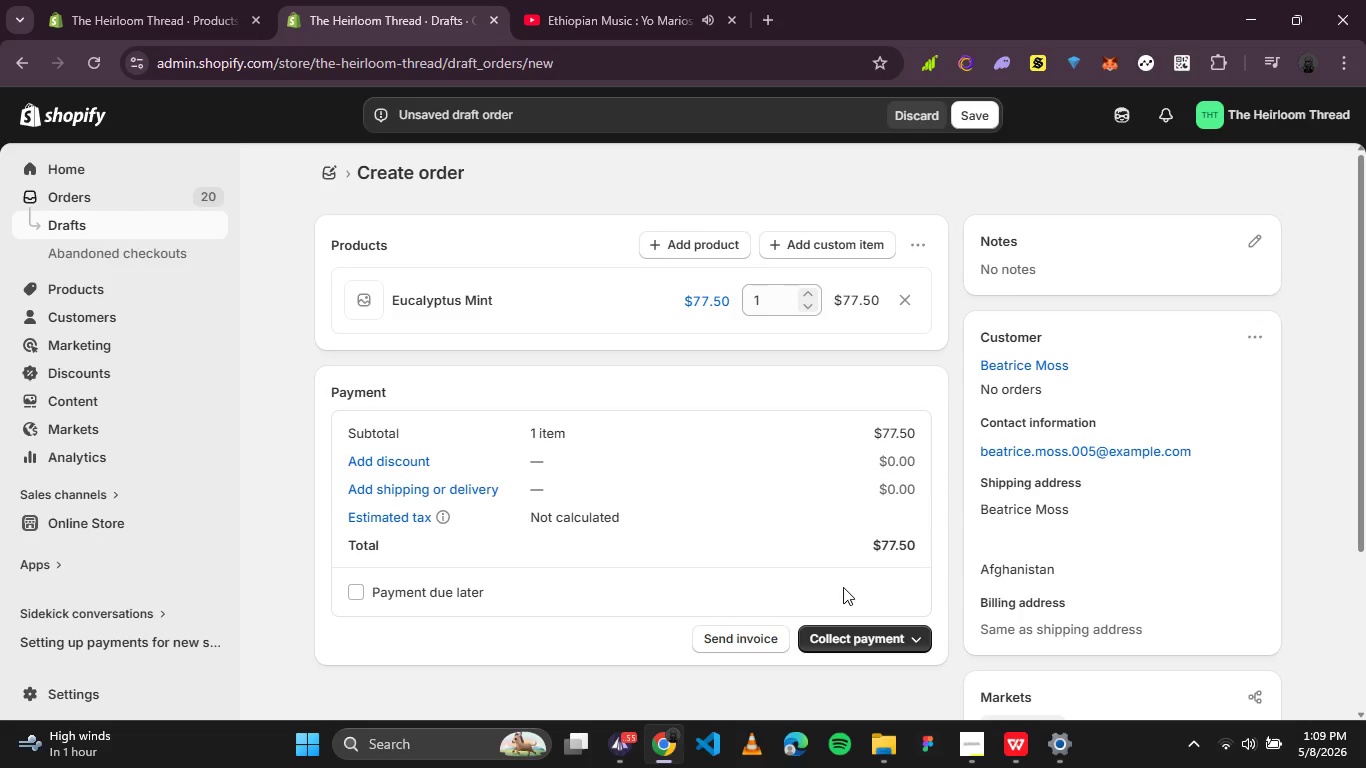 
left_click([912, 620])
 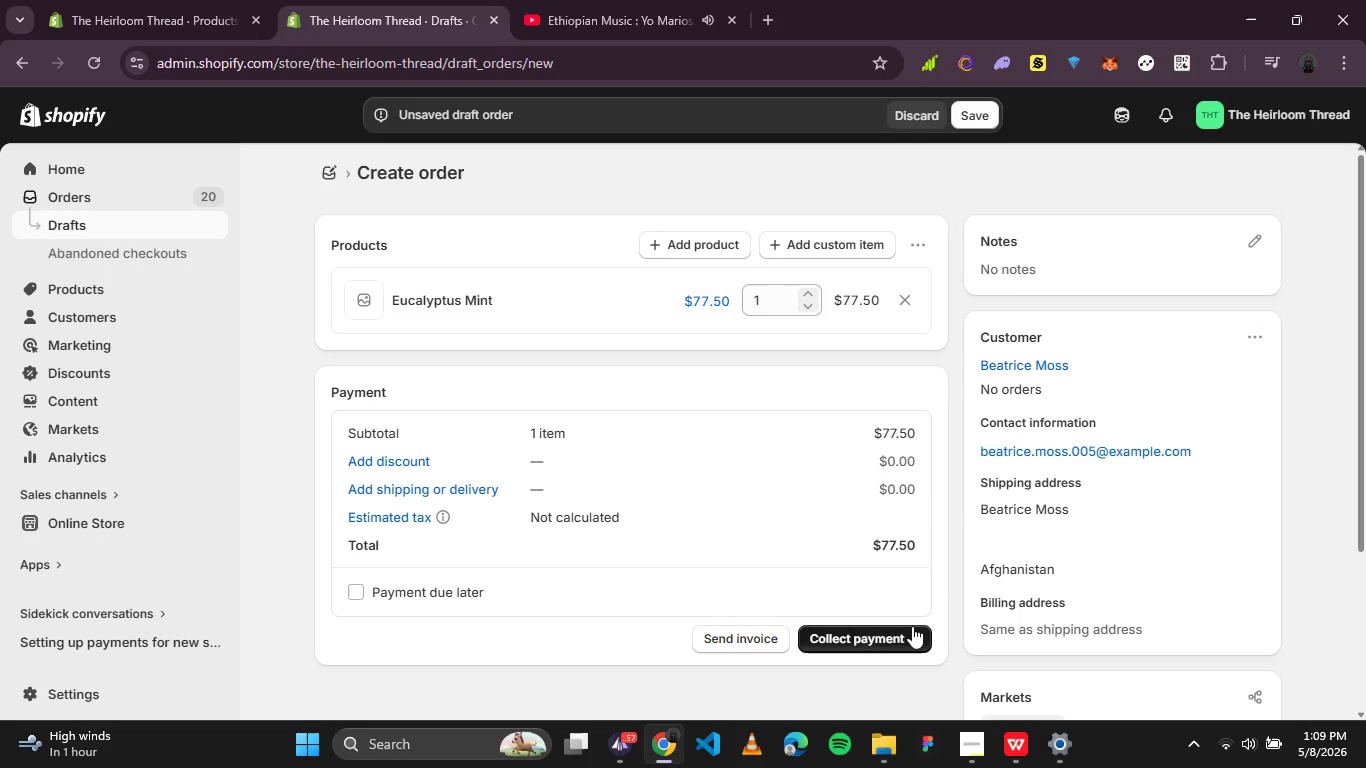 
left_click([912, 626])
 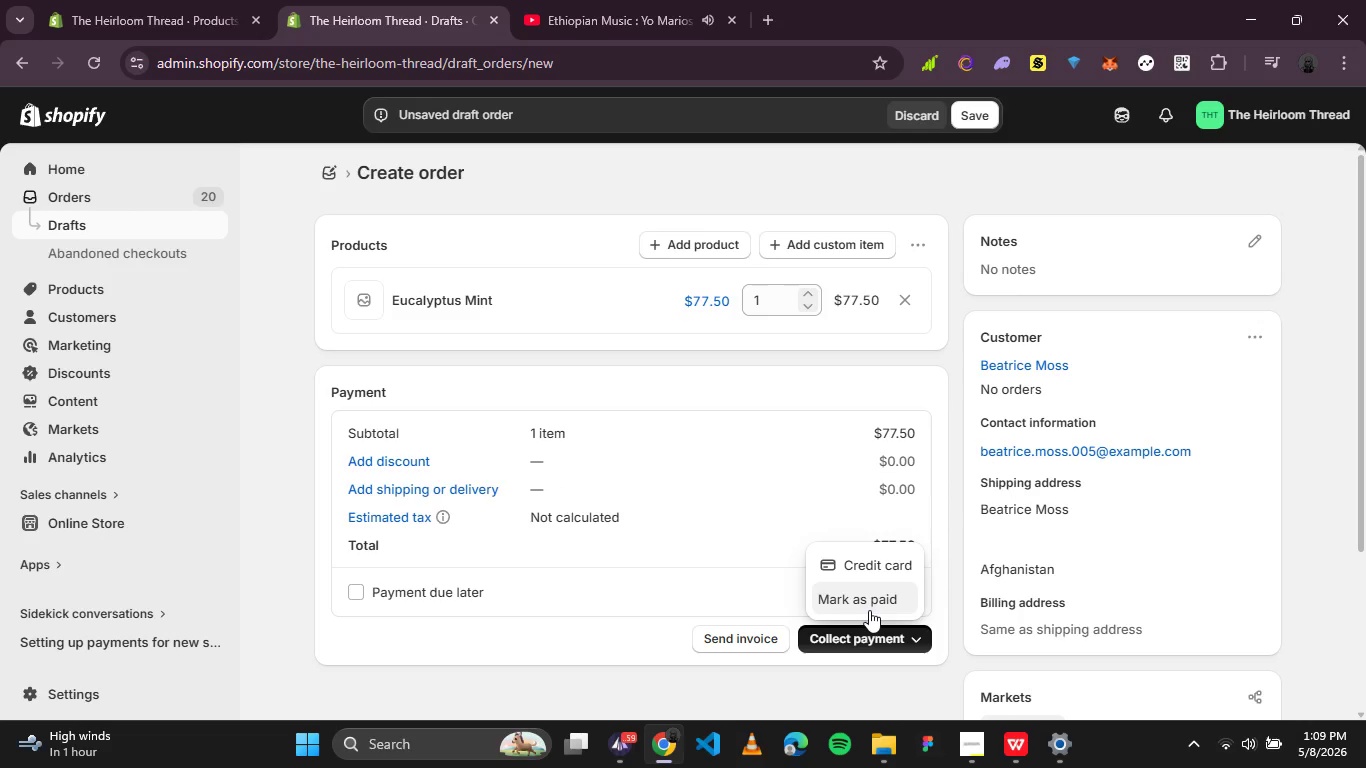 
left_click([869, 610])
 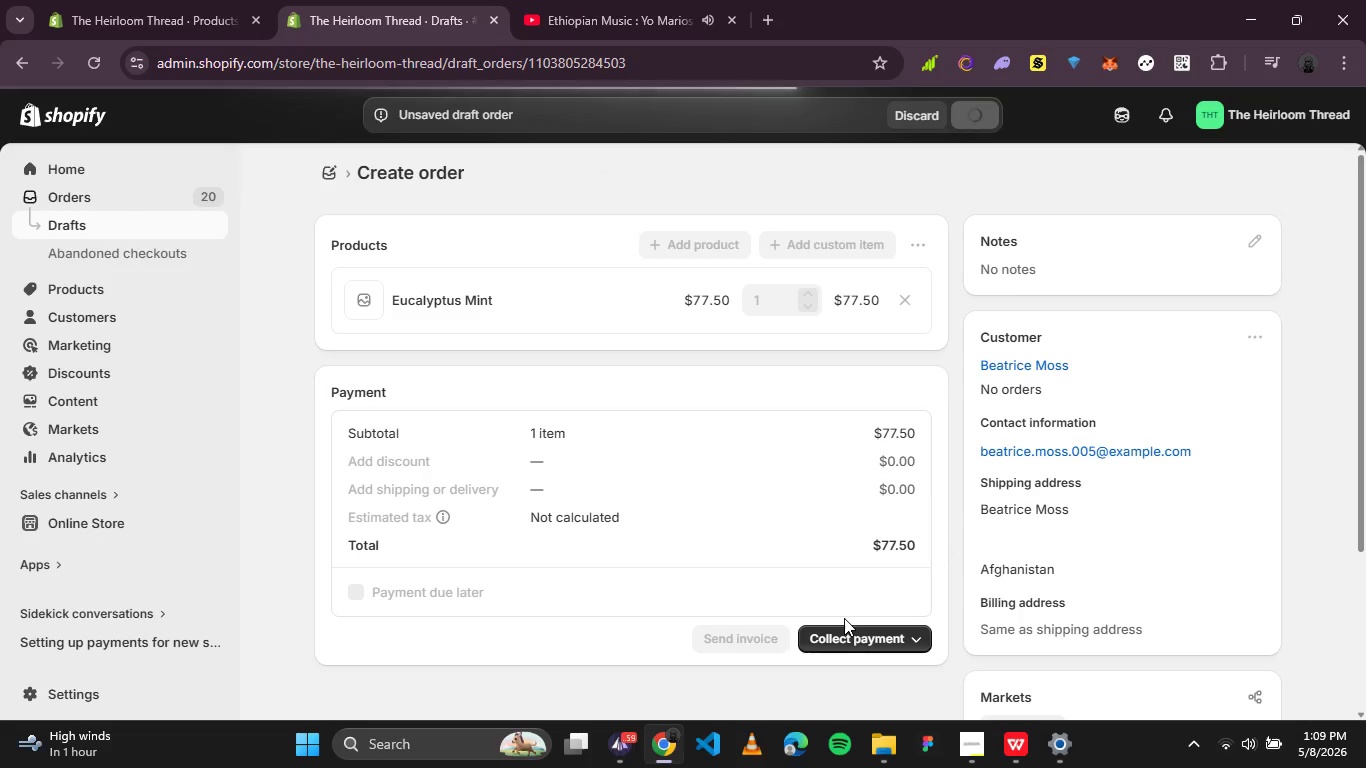 
wait(7.05)
 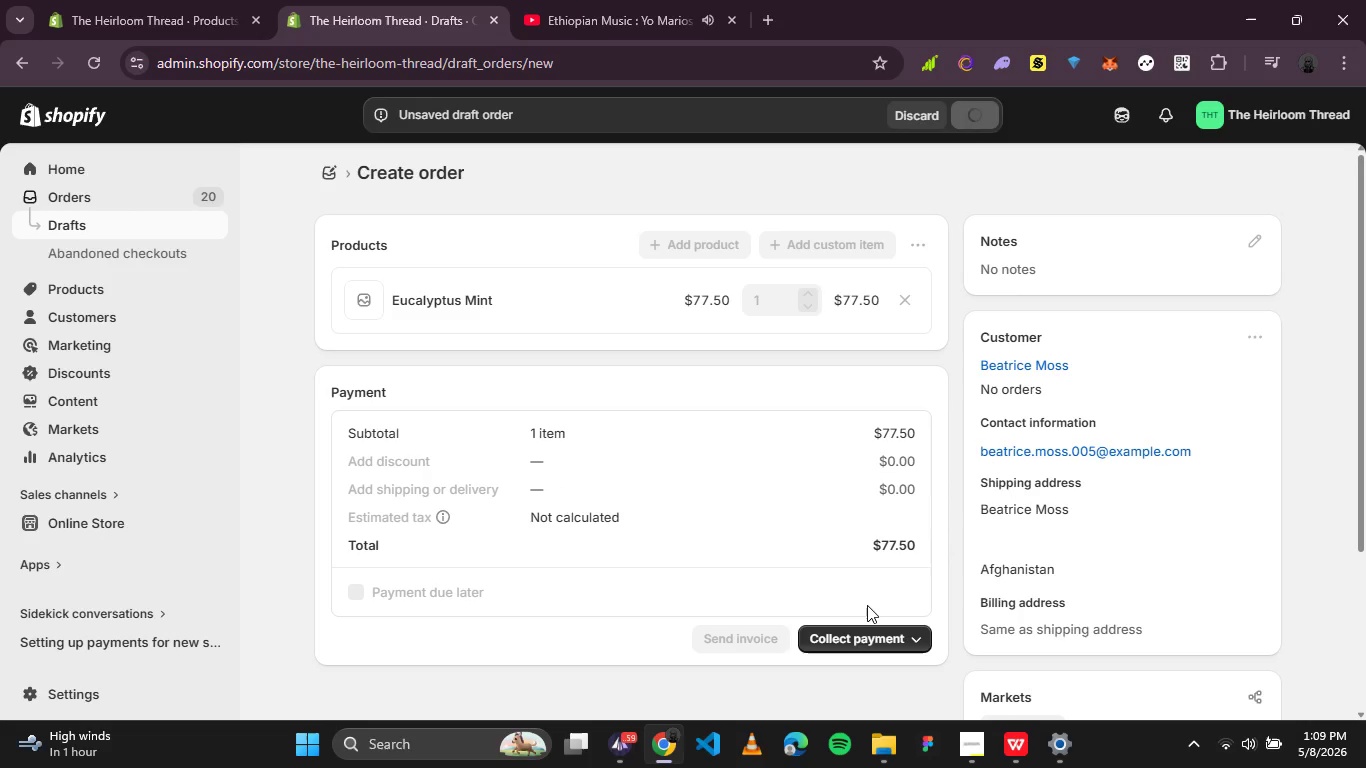 
left_click([933, 475])
 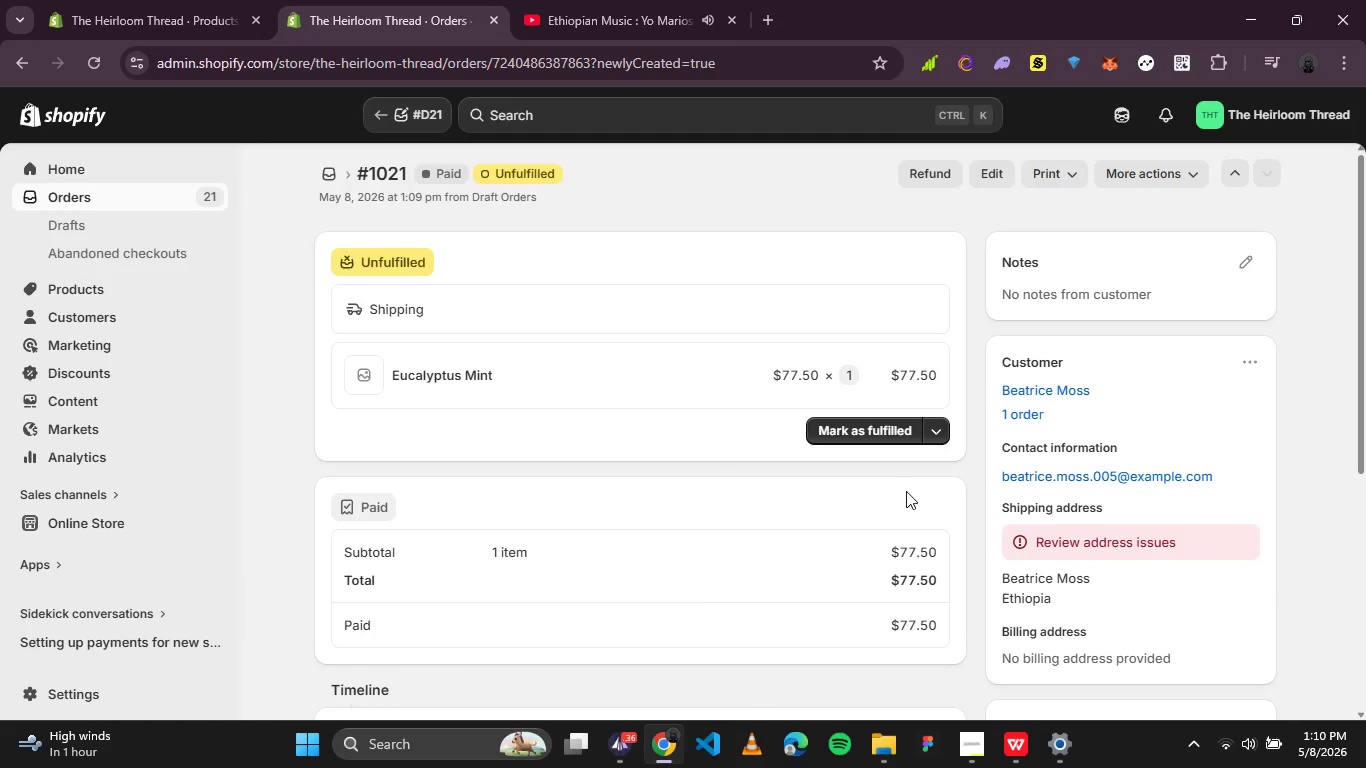 
wait(15.81)
 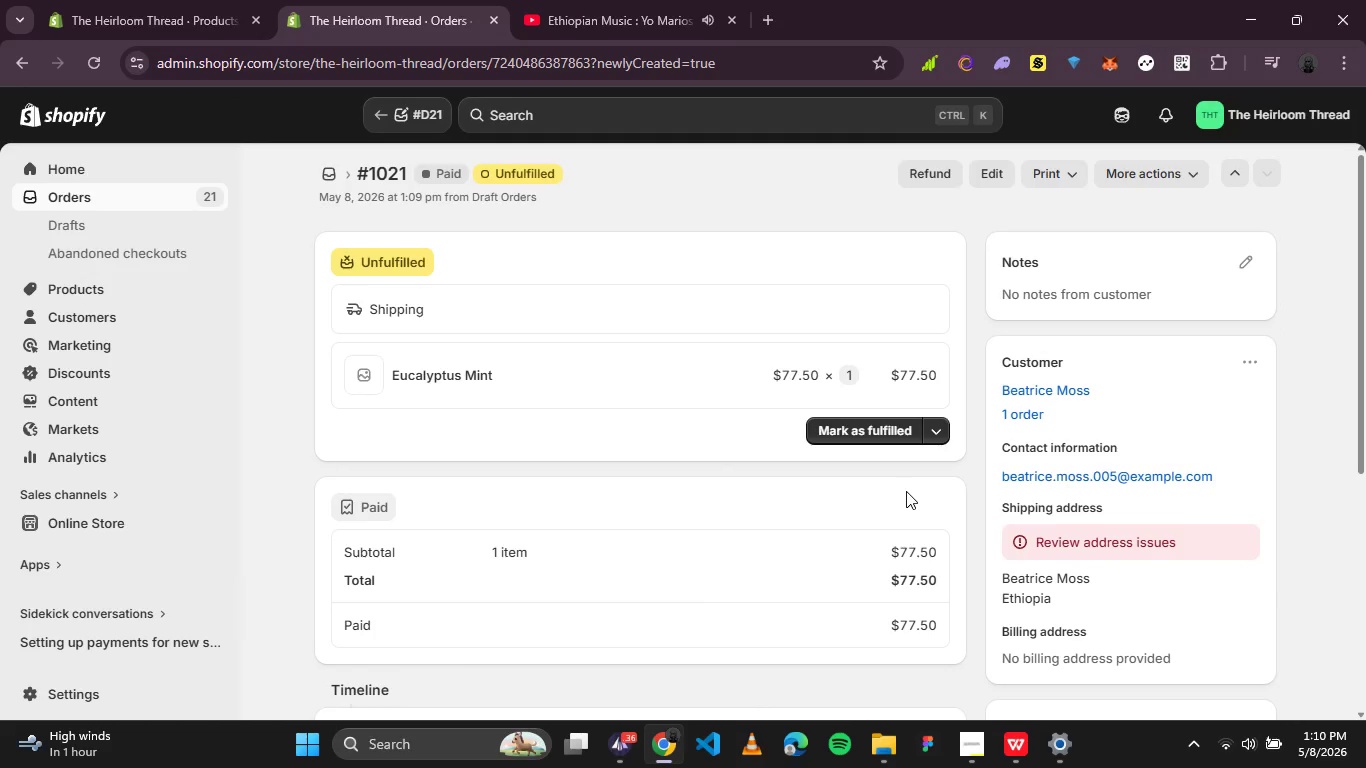 
left_click([1118, 169])
 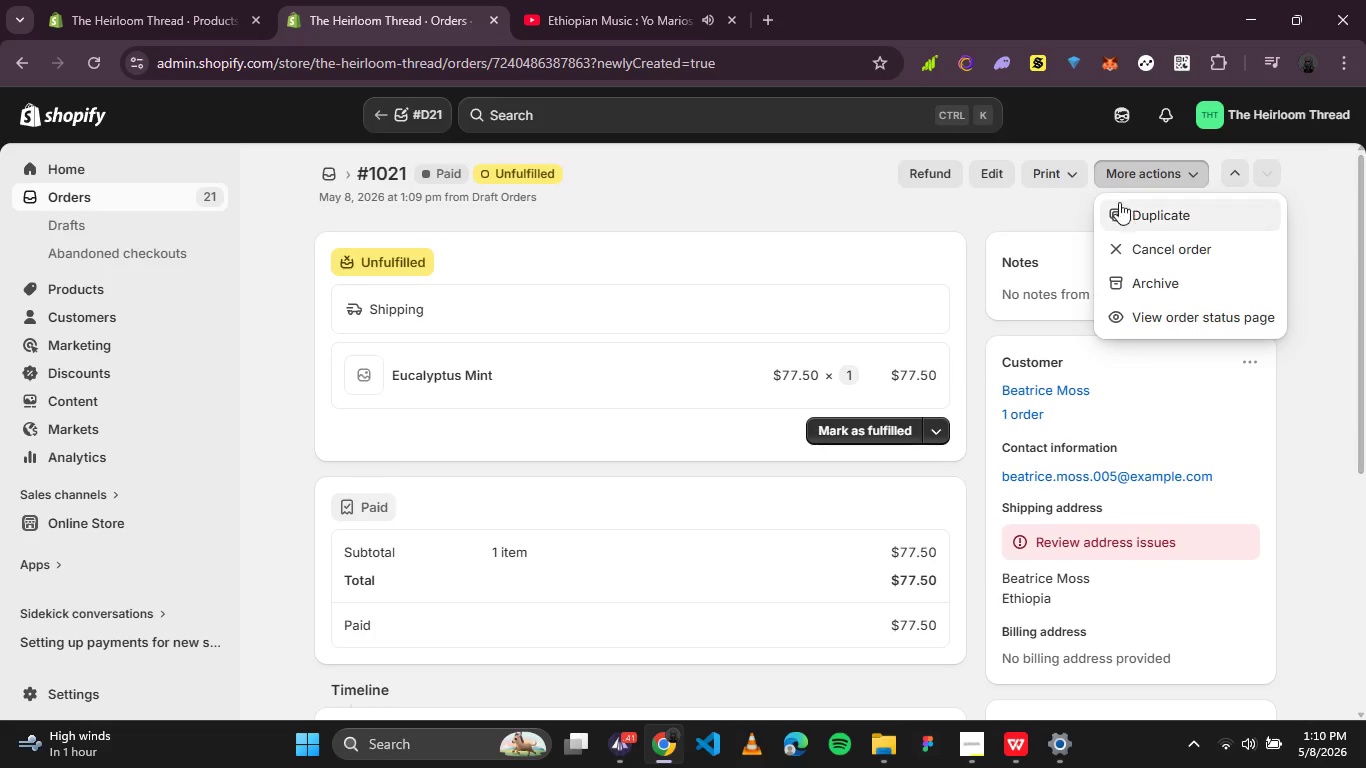 
left_click([1121, 209])
 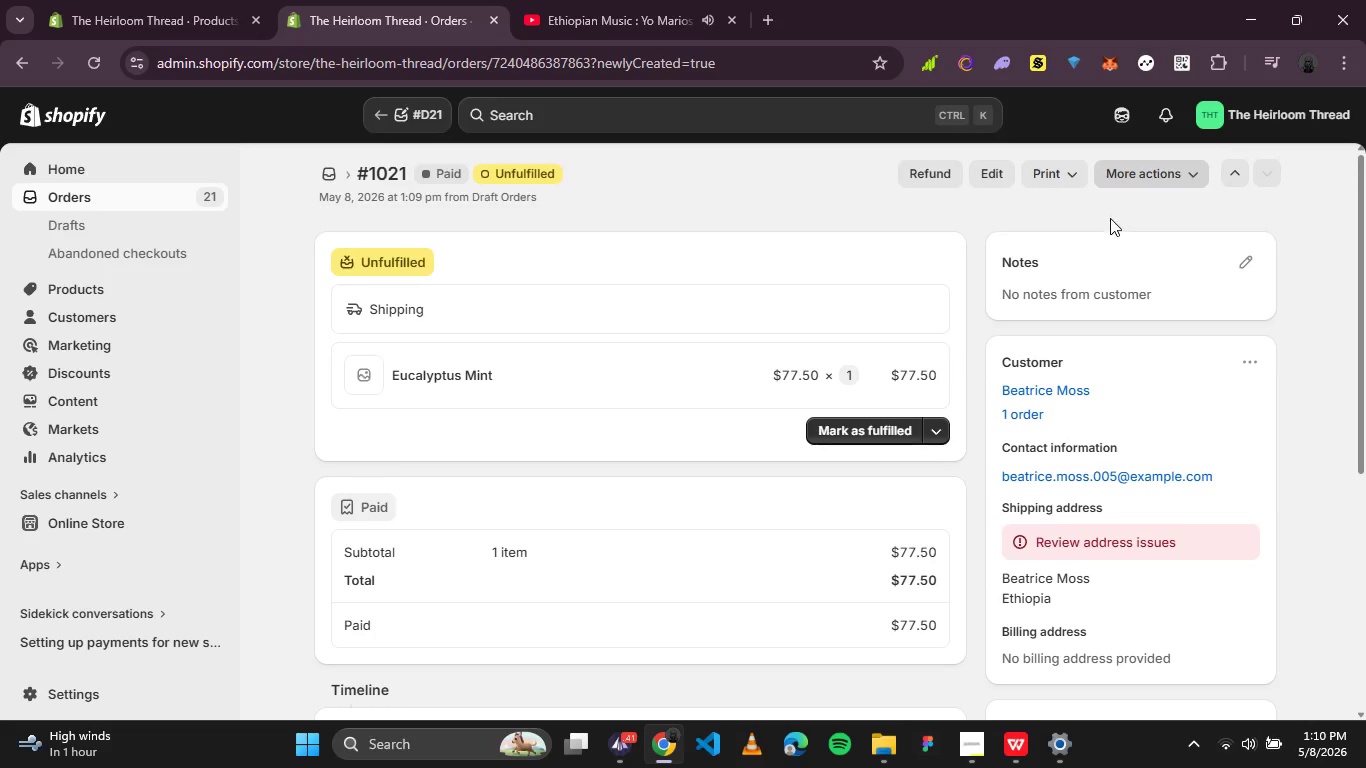 
mouse_move([1087, 227])
 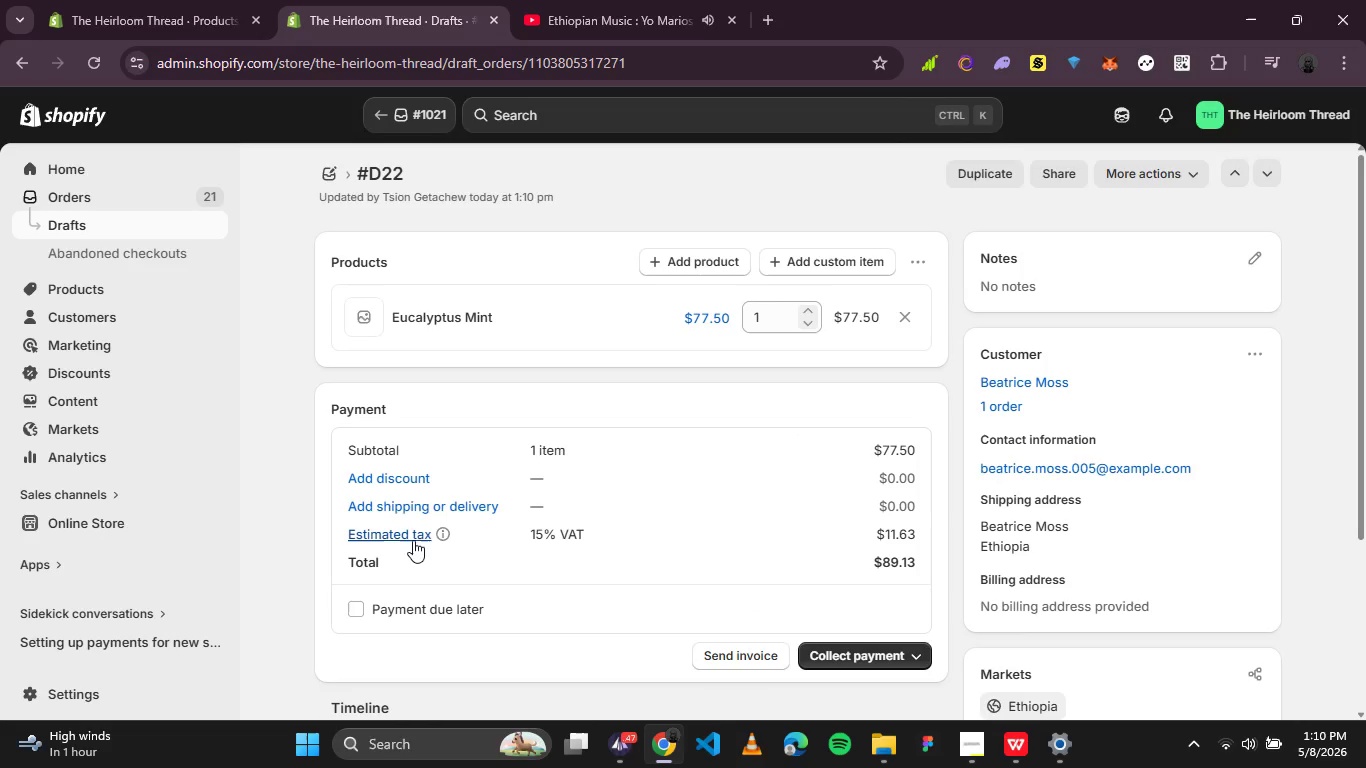 
left_click([412, 540])
 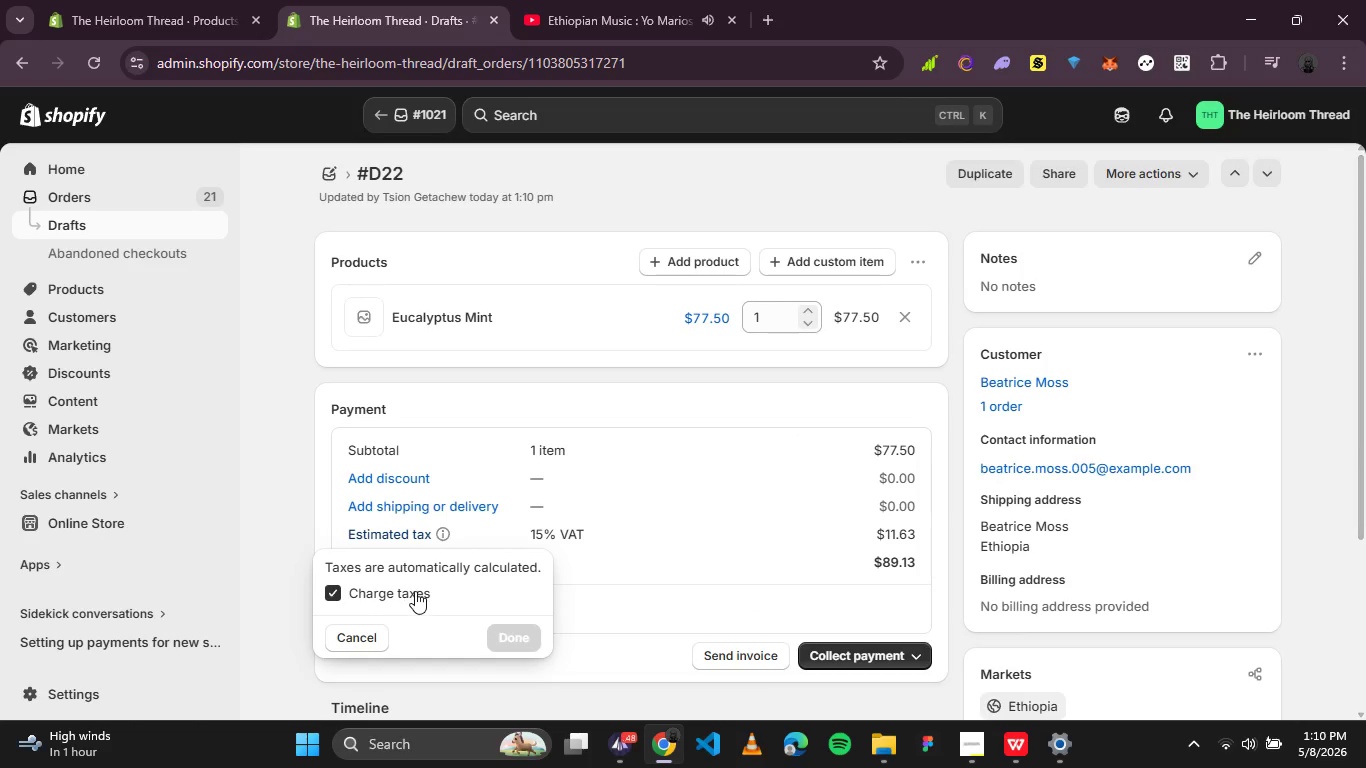 
left_click([415, 591])
 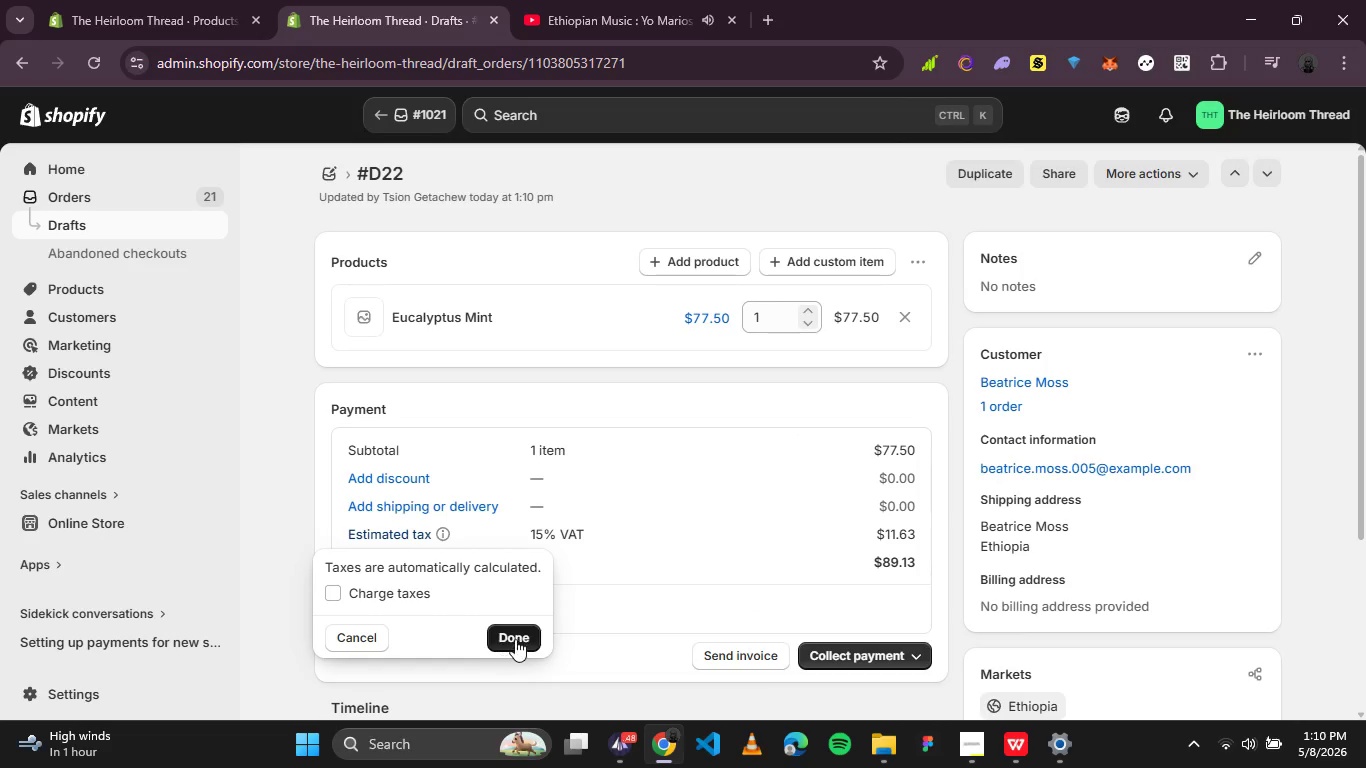 
left_click([515, 639])
 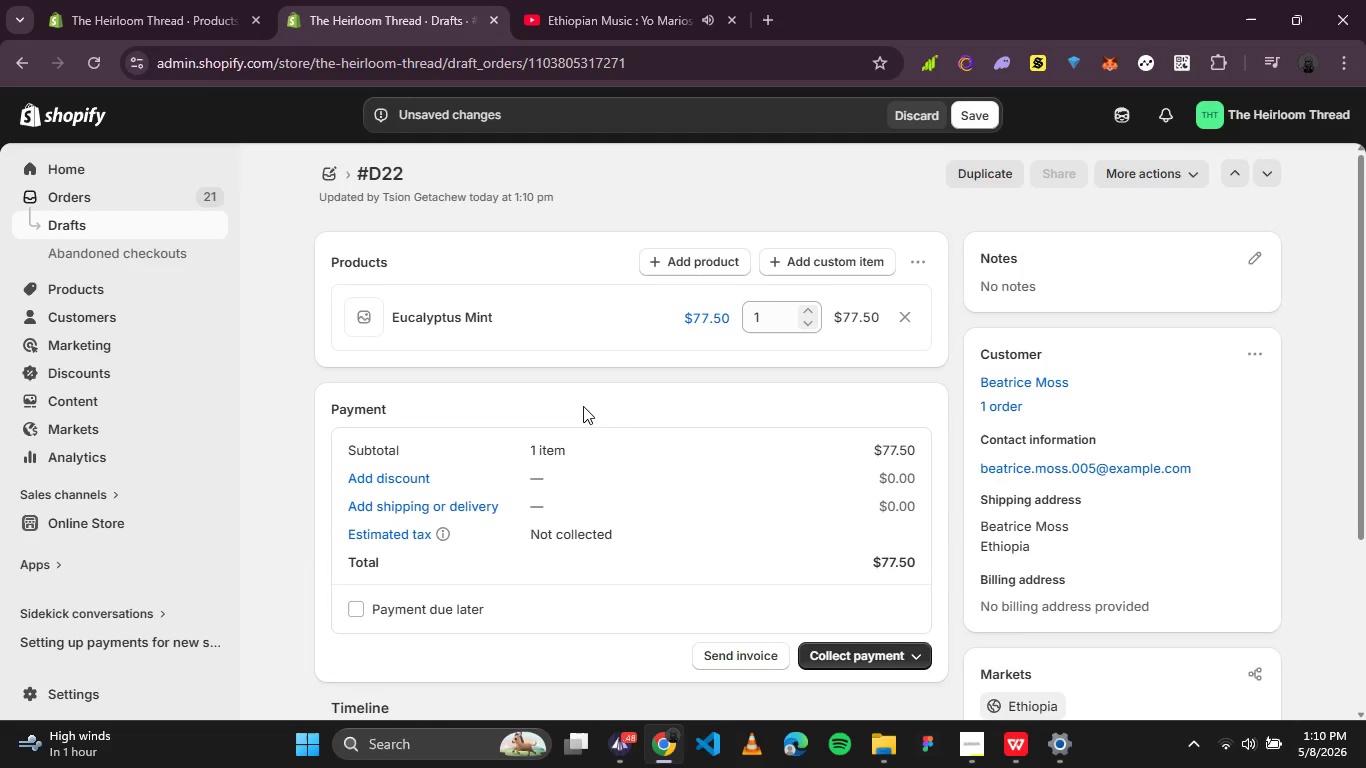 
wait(11.72)
 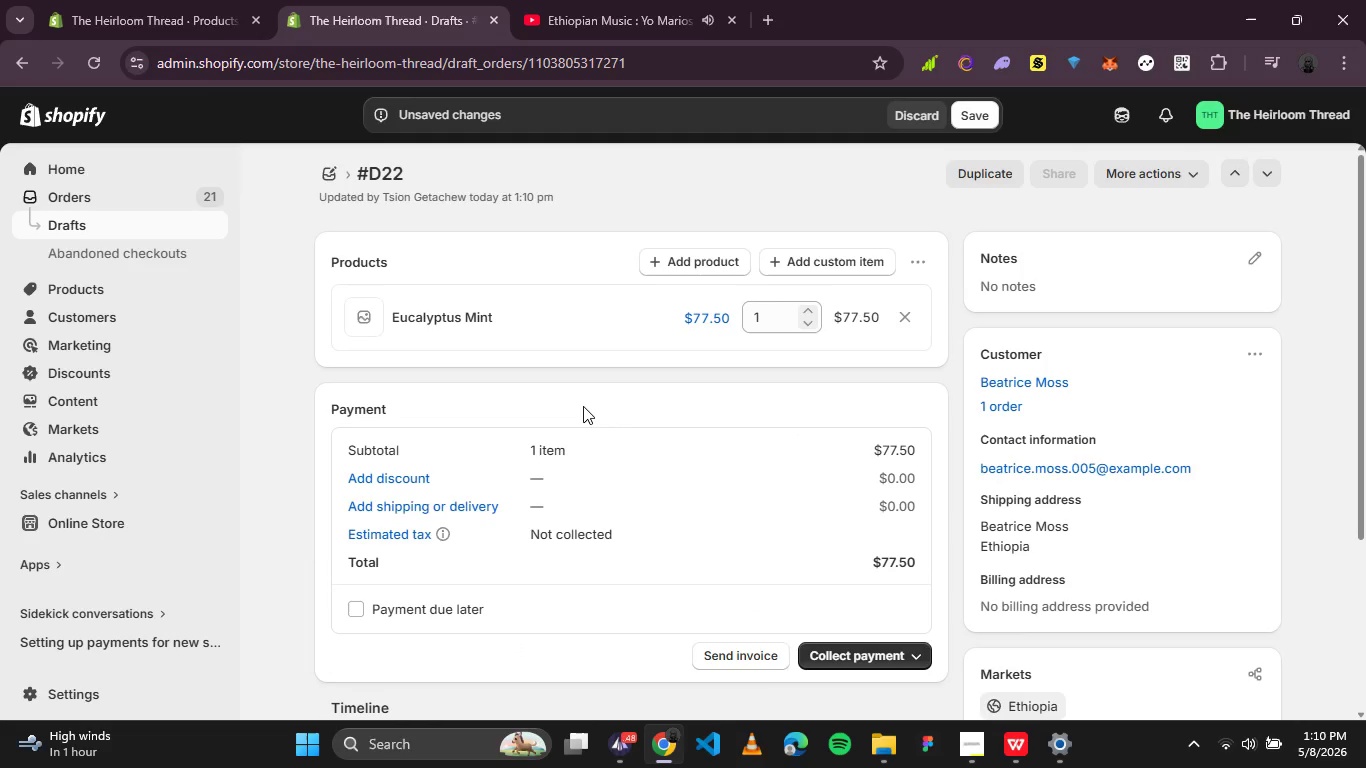 
left_click([895, 654])
 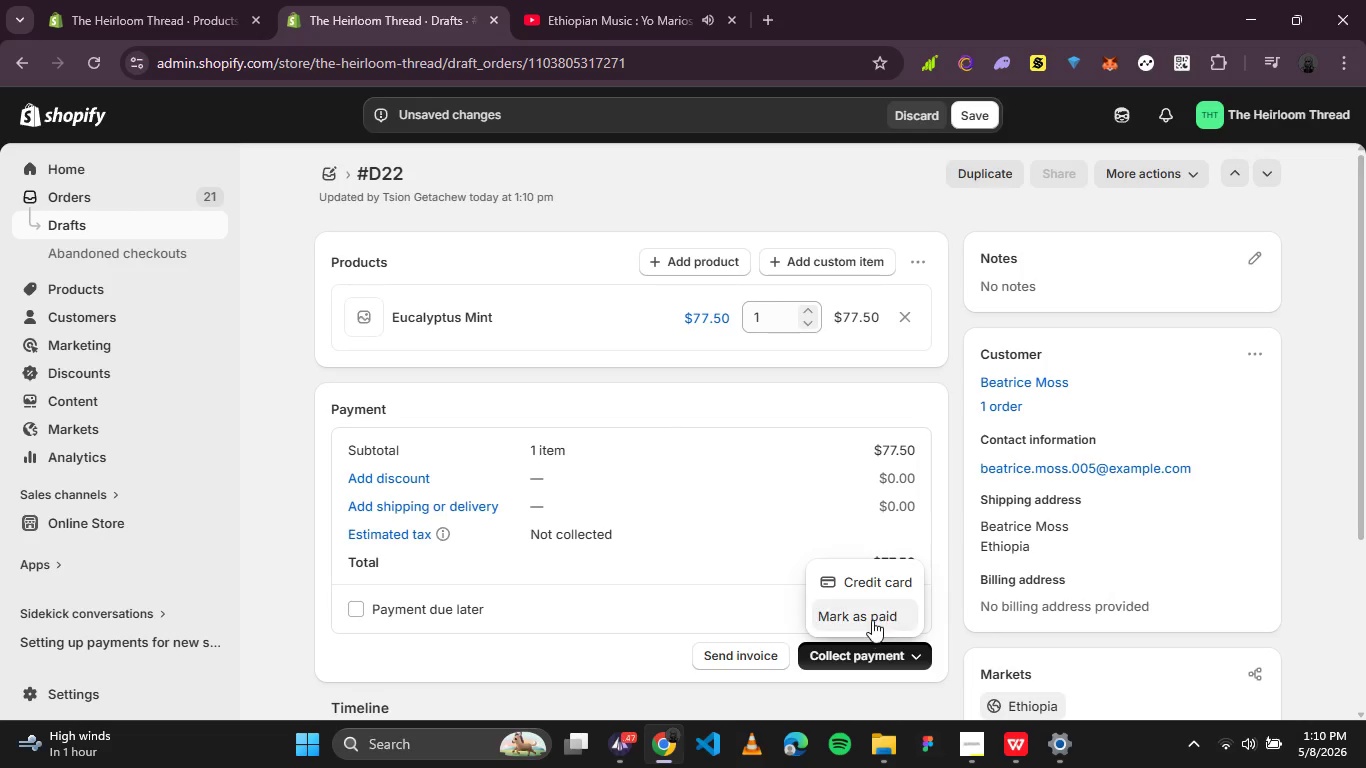 
left_click([872, 619])
 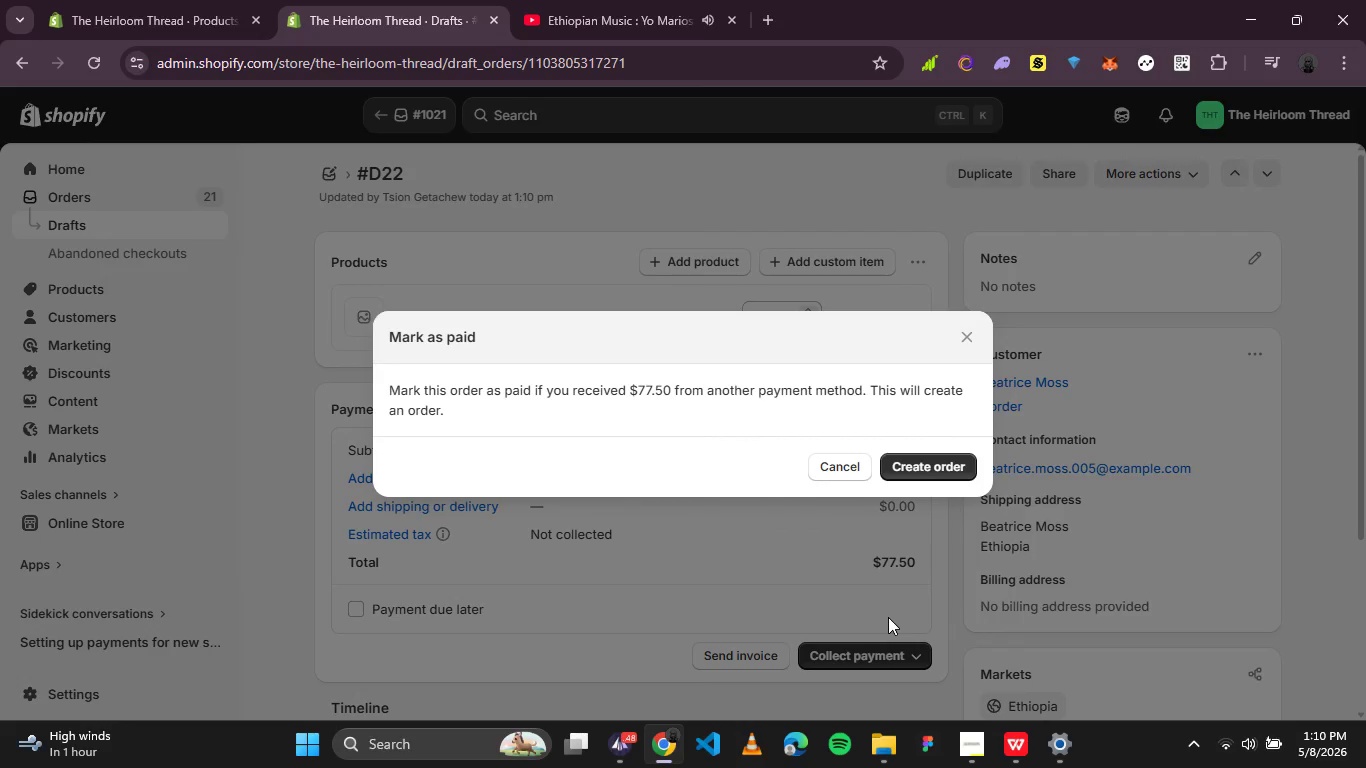 
wait(6.28)
 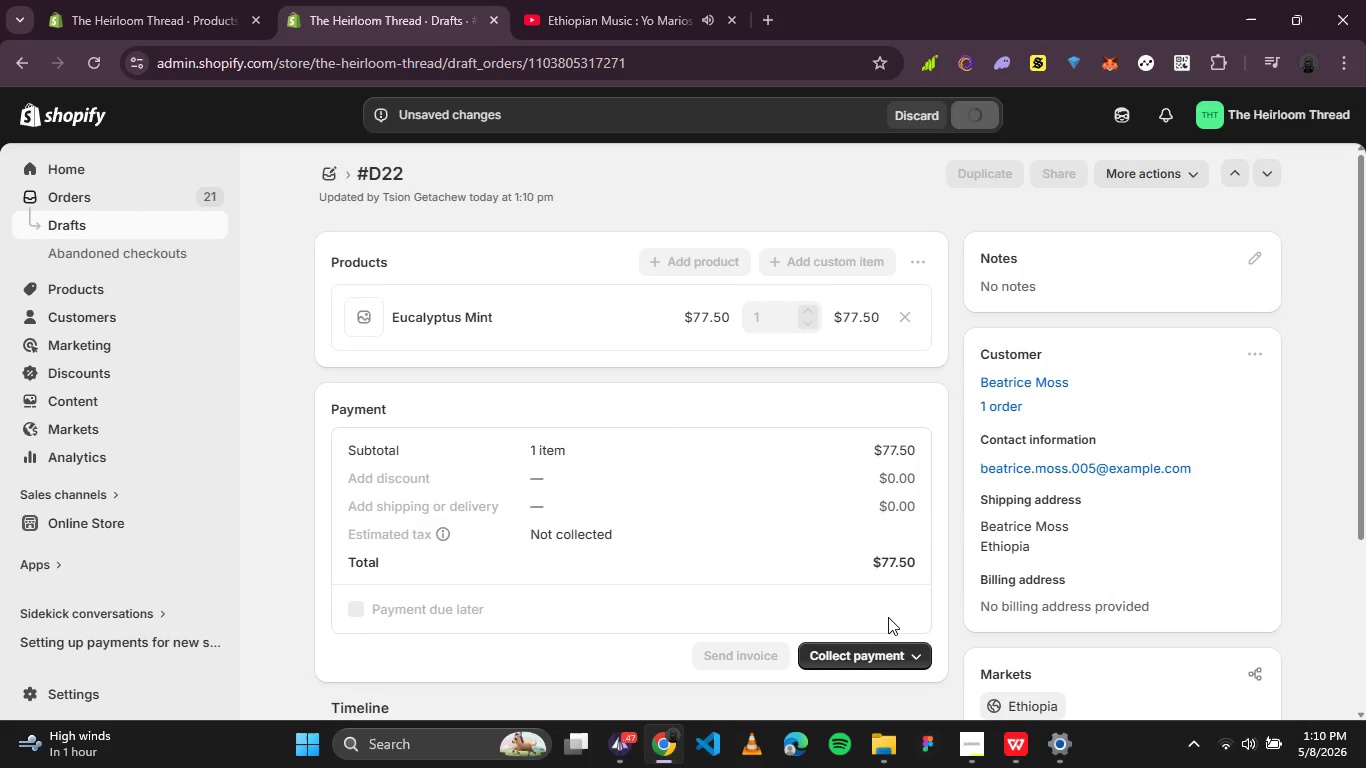 
left_click([921, 469])
 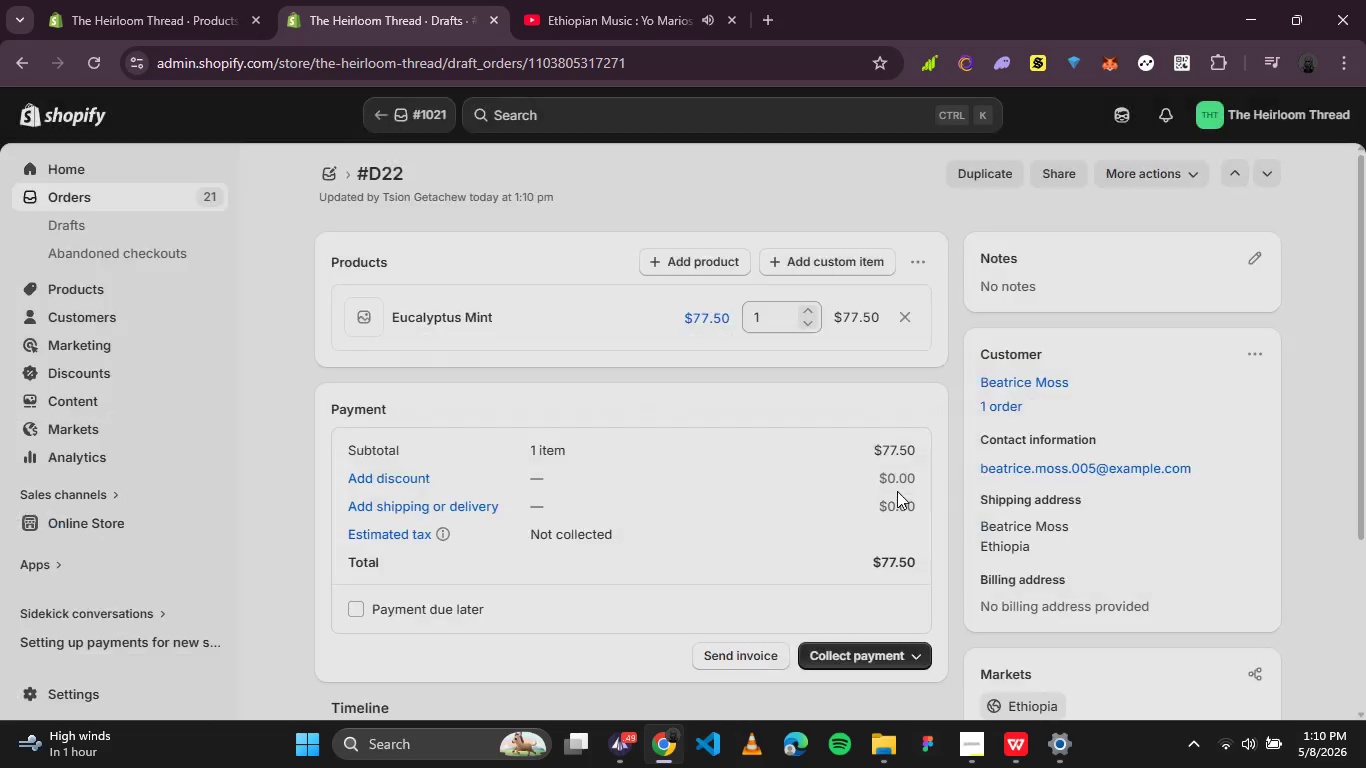 
wait(8.24)
 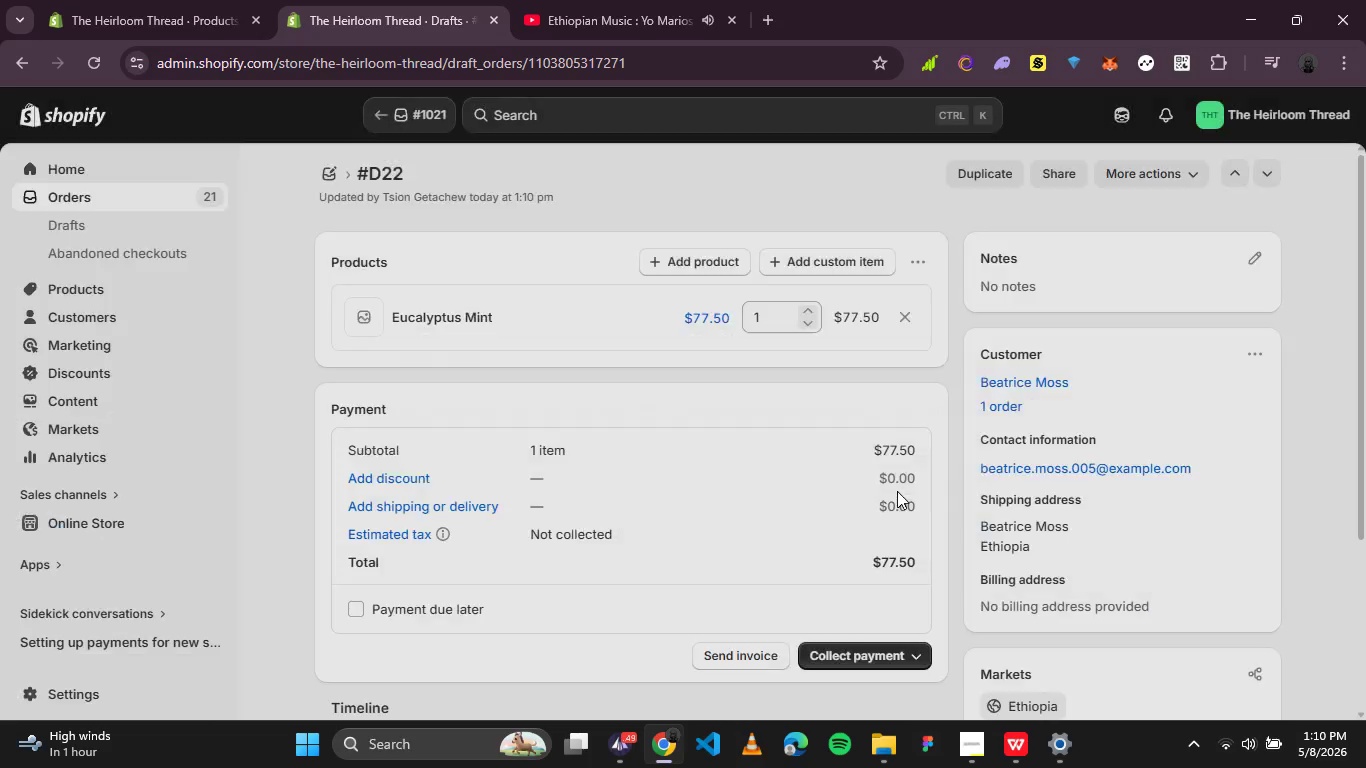 
left_click([1123, 179])
 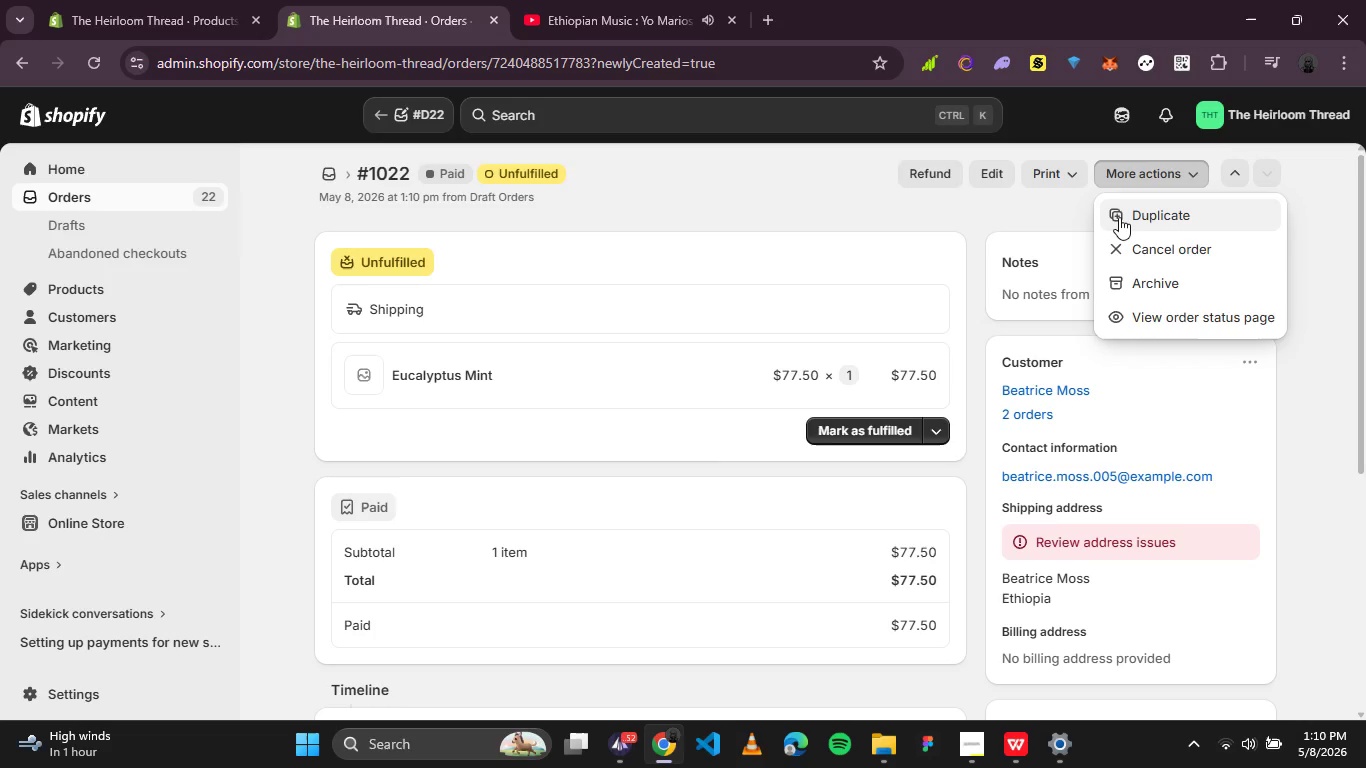 
left_click([1119, 217])
 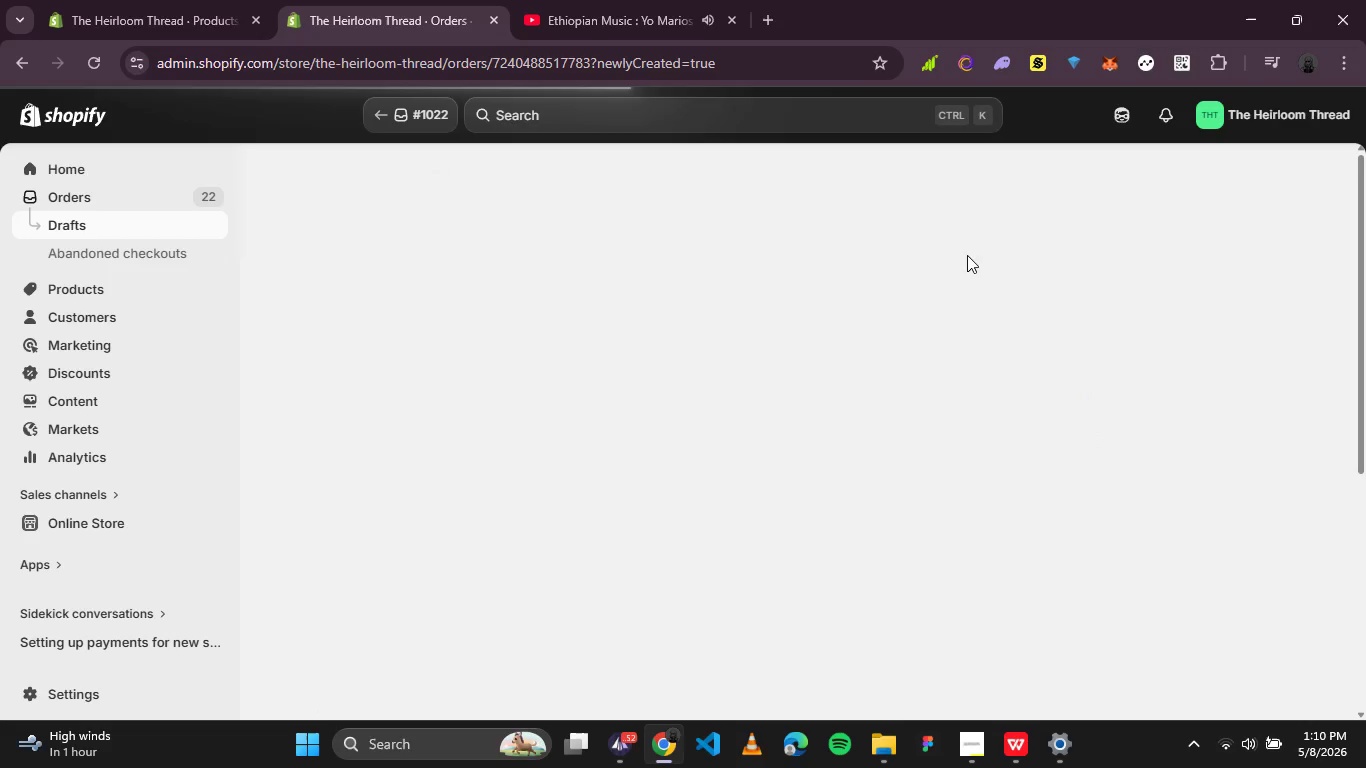 
mouse_move([778, 272])
 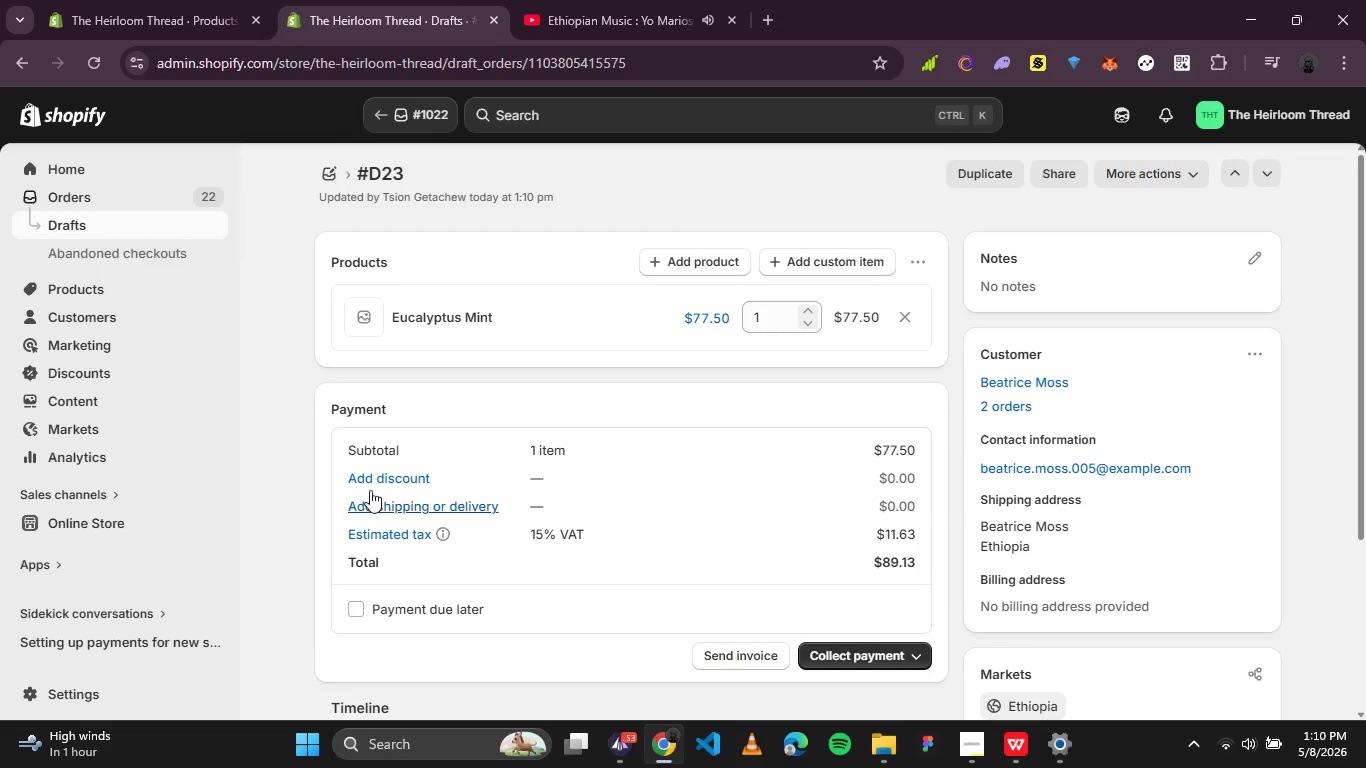 
left_click([380, 531])
 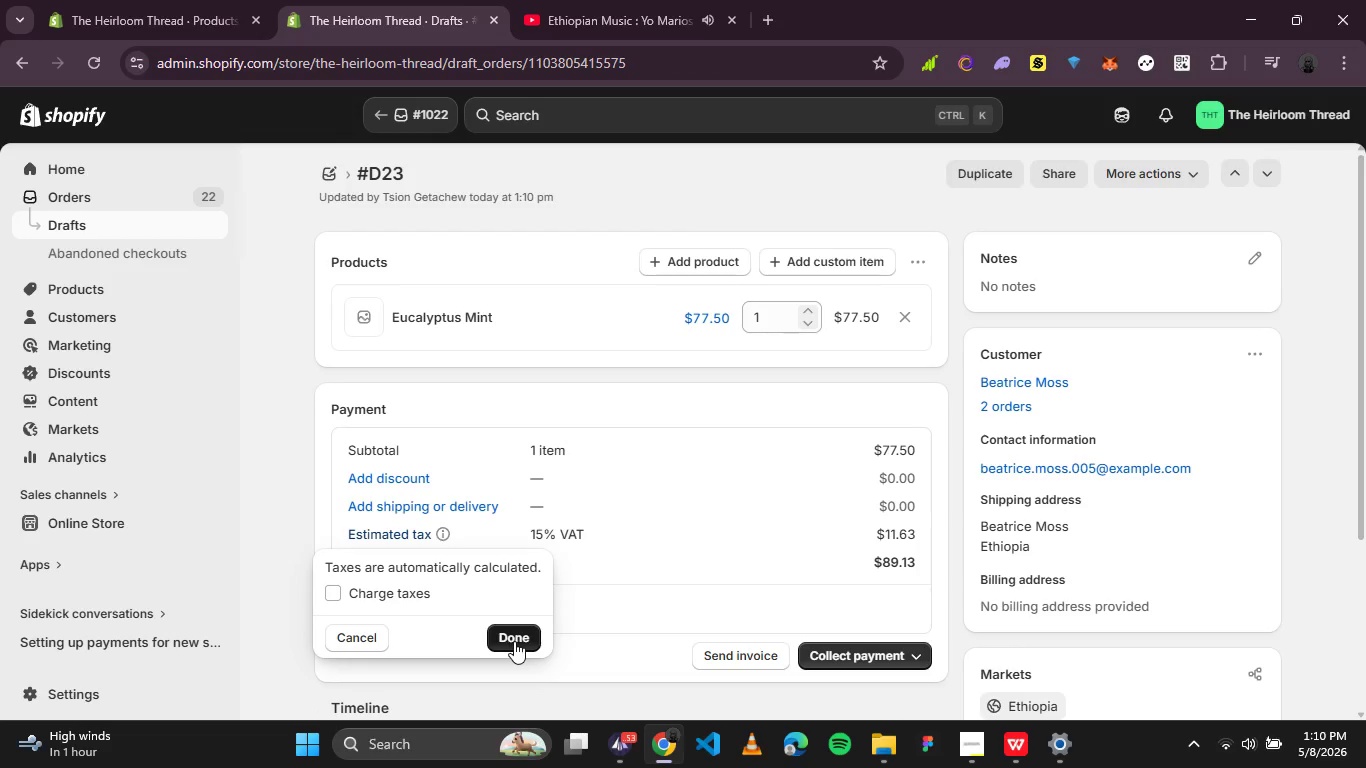 
left_click([514, 641])
 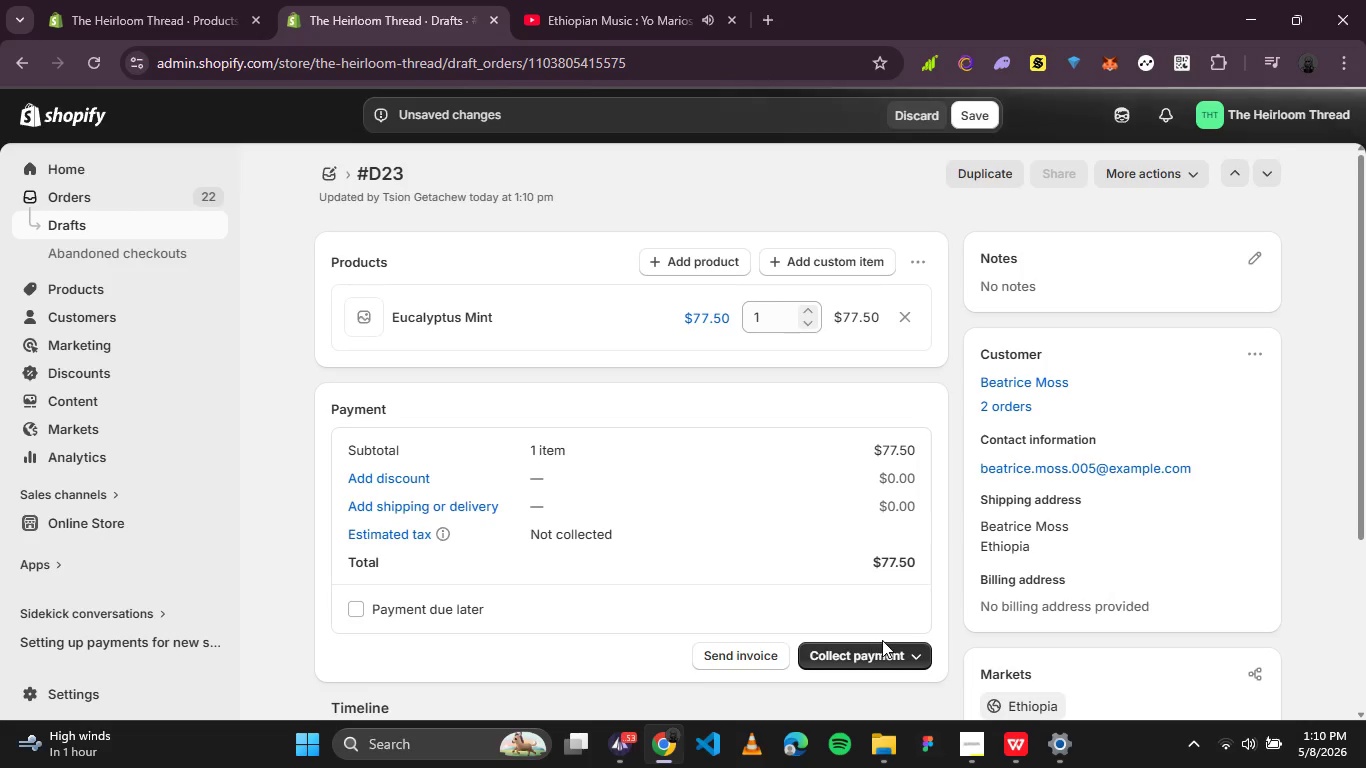 
left_click([911, 646])
 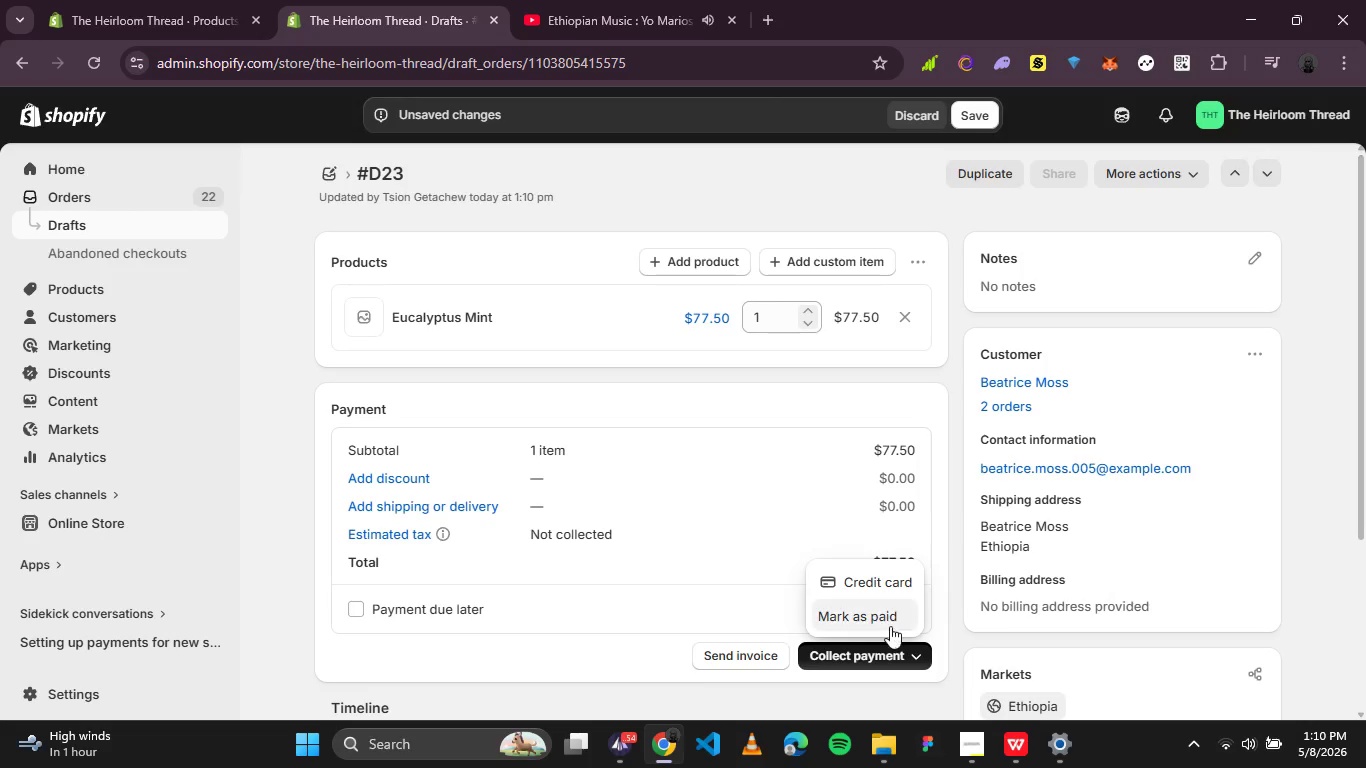 
left_click([890, 623])
 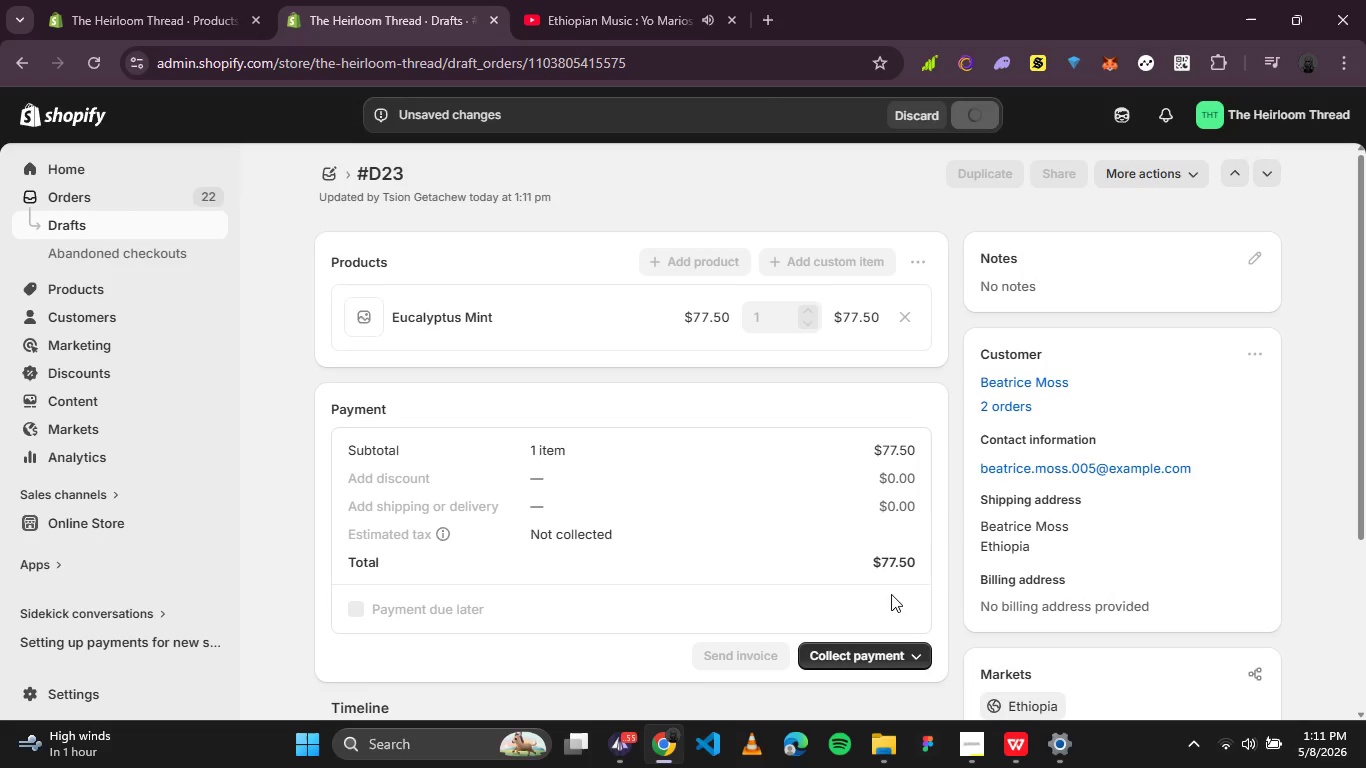 
wait(5.55)
 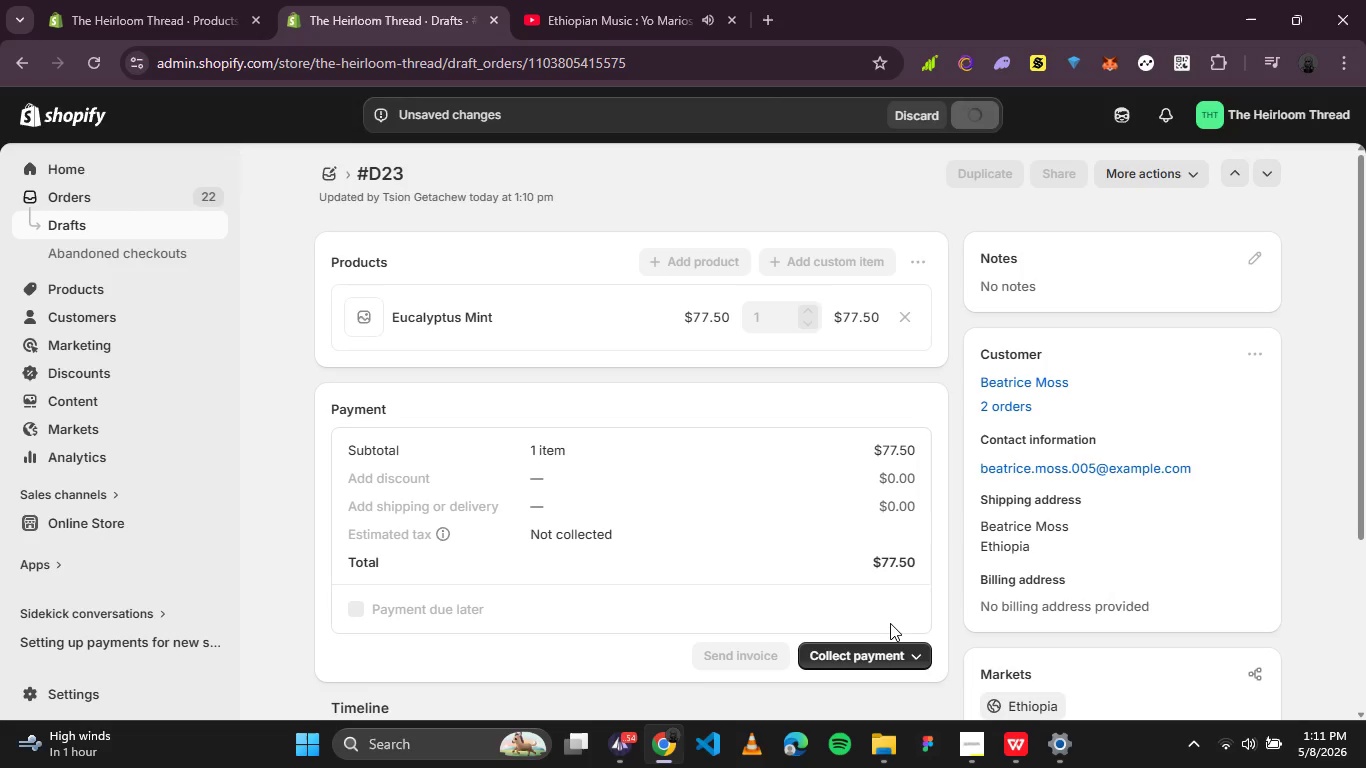 
left_click([913, 460])
 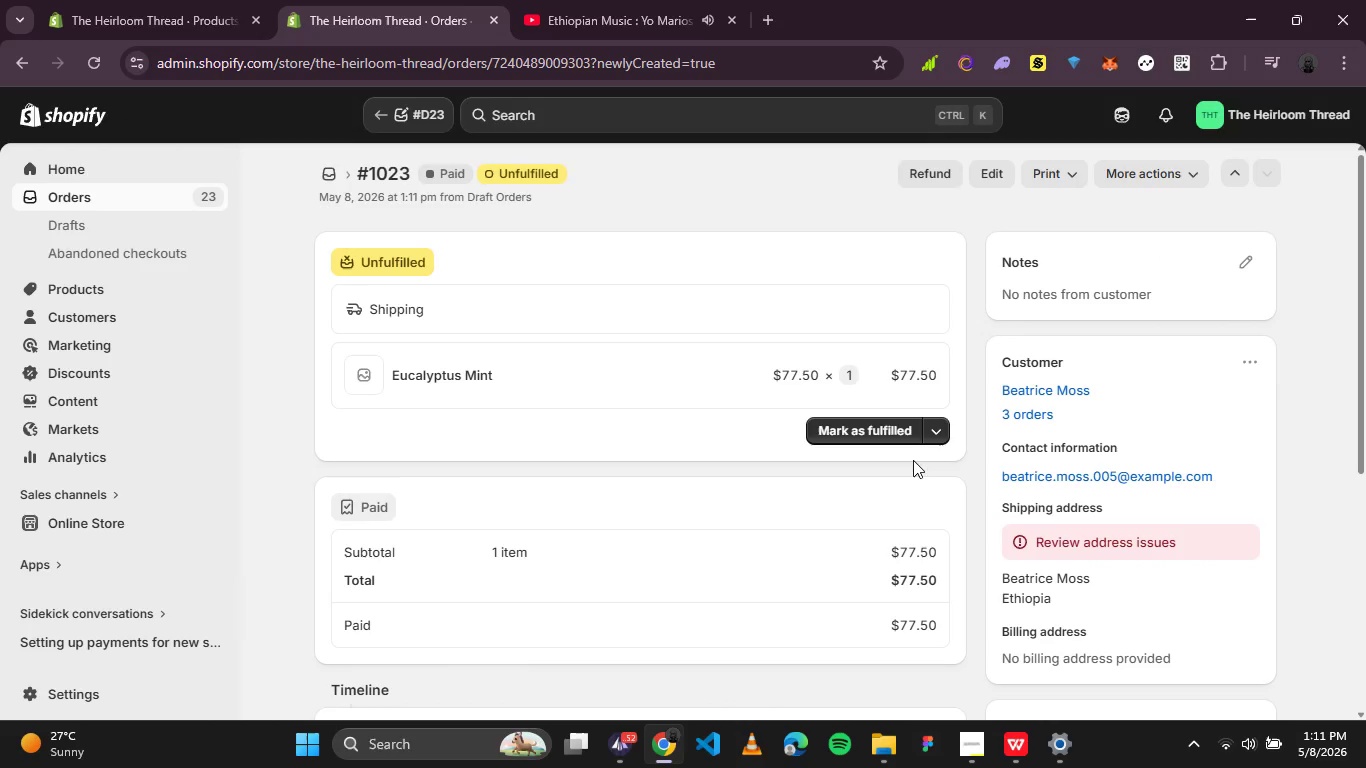 
wait(14.44)
 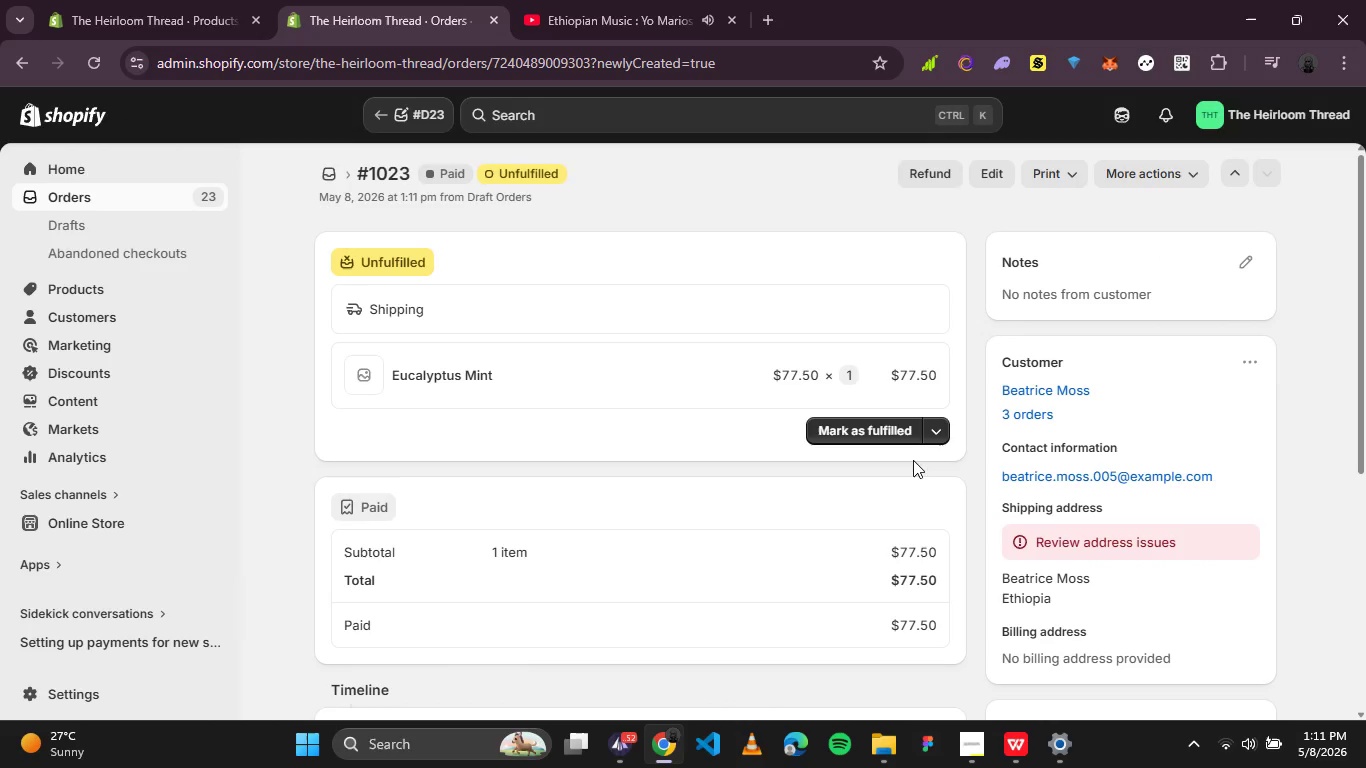 
left_click([1178, 178])
 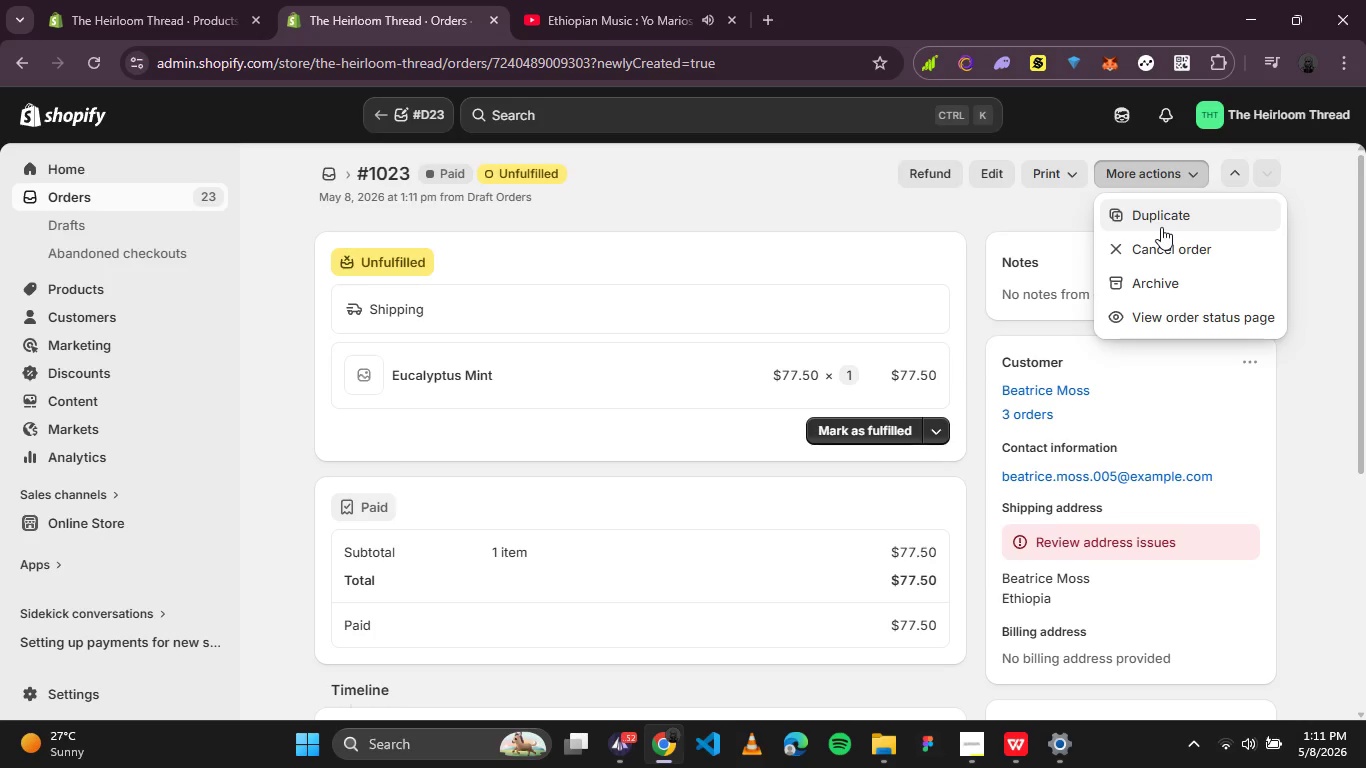 
left_click([1161, 227])
 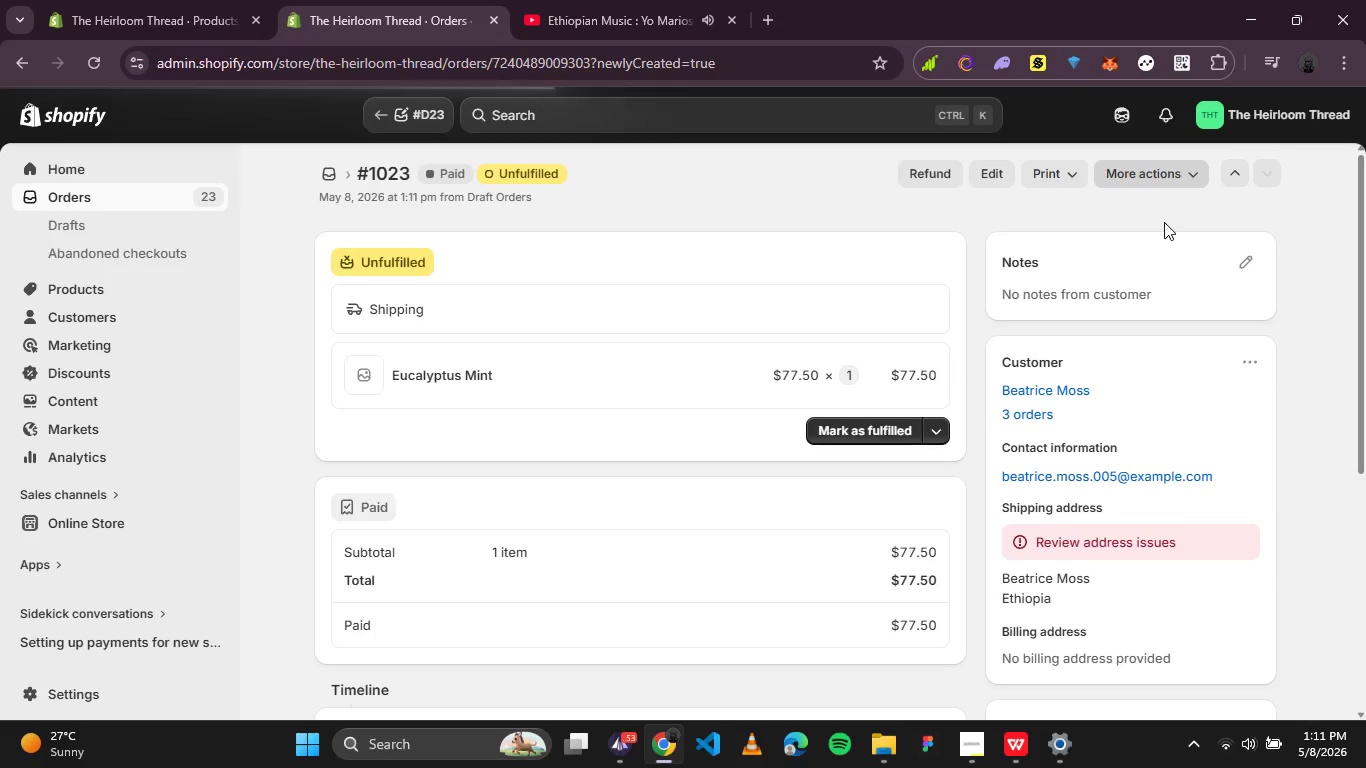 
mouse_move([1122, 274])
 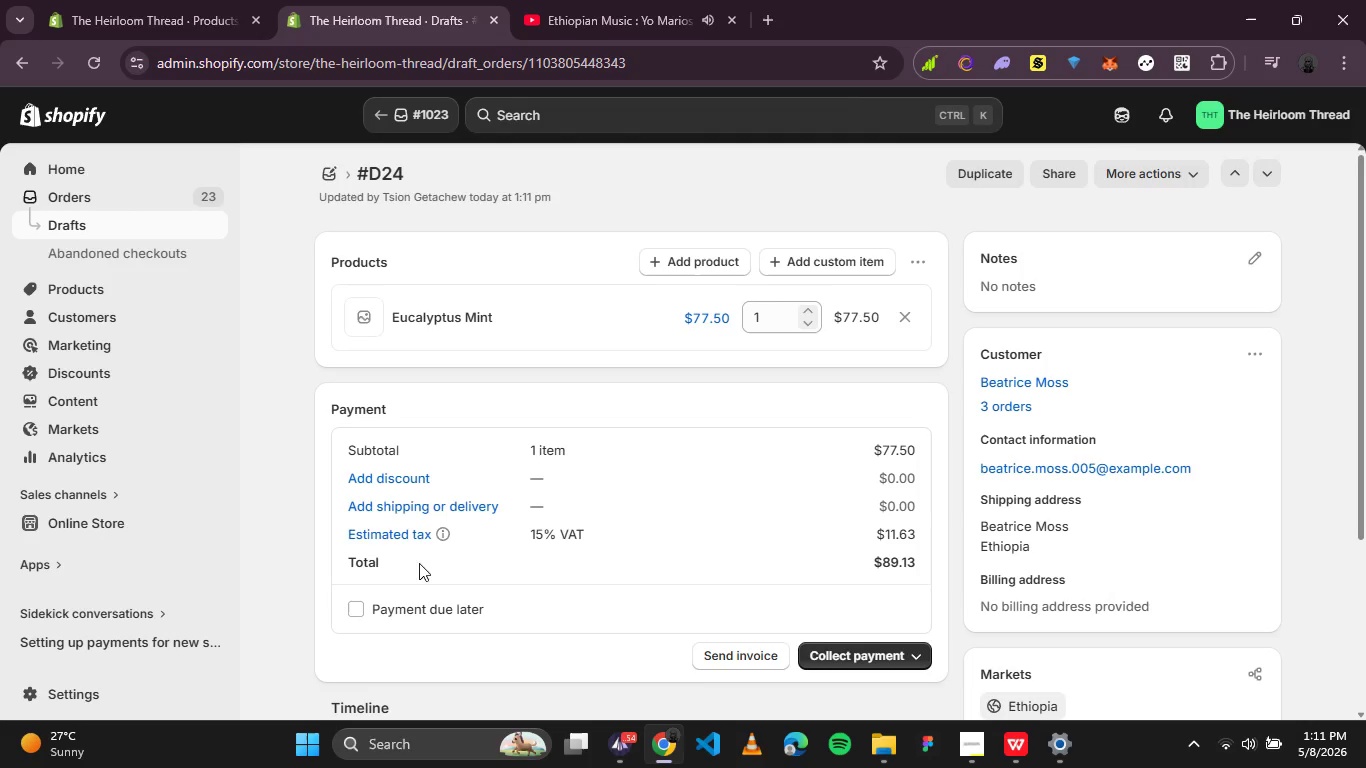 
left_click([383, 536])
 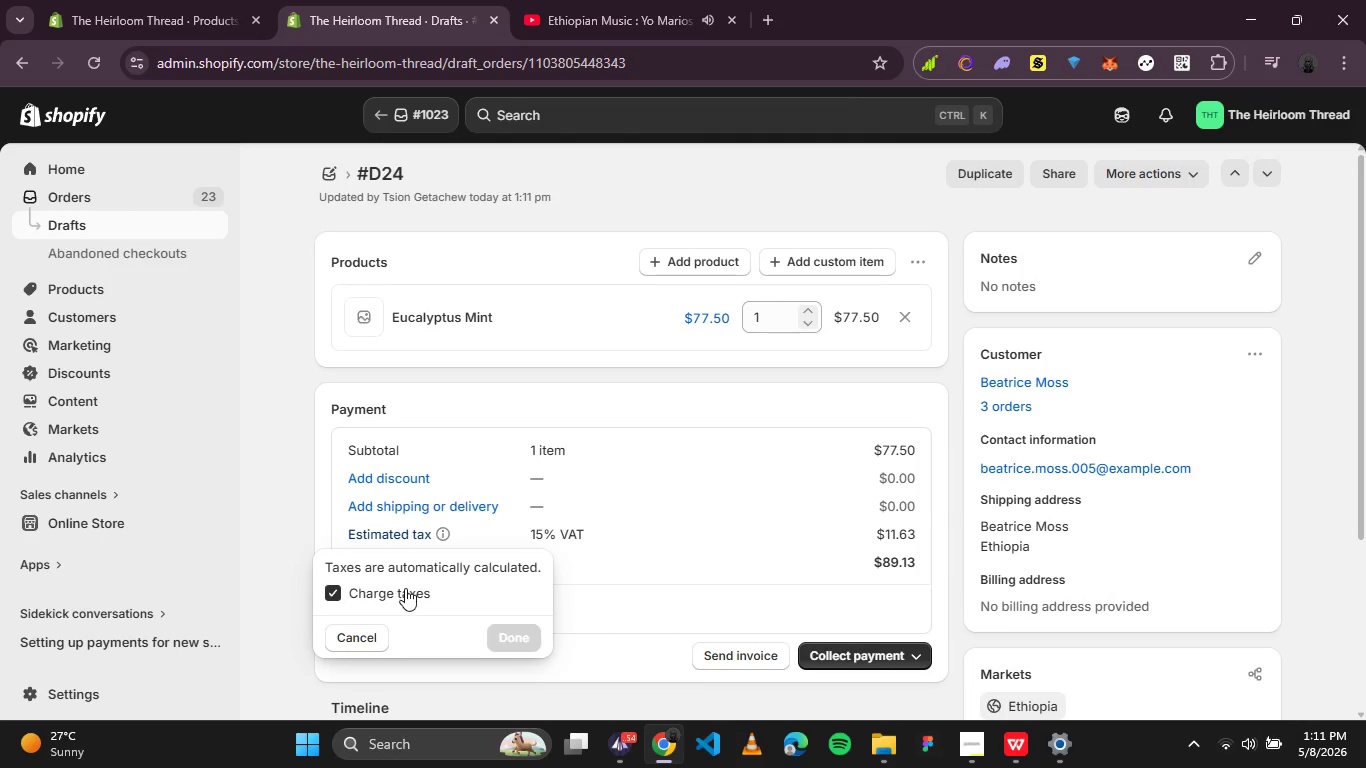 
left_click([405, 588])
 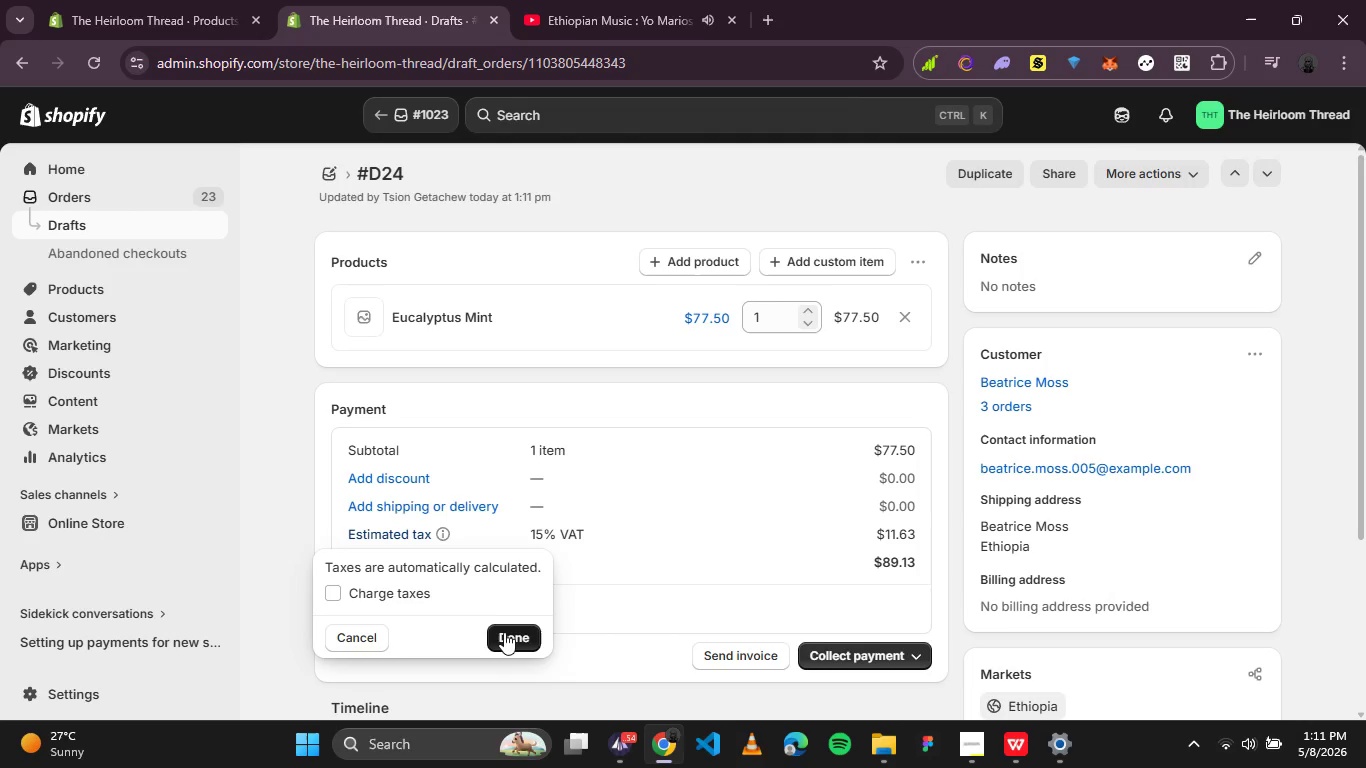 
left_click([504, 632])
 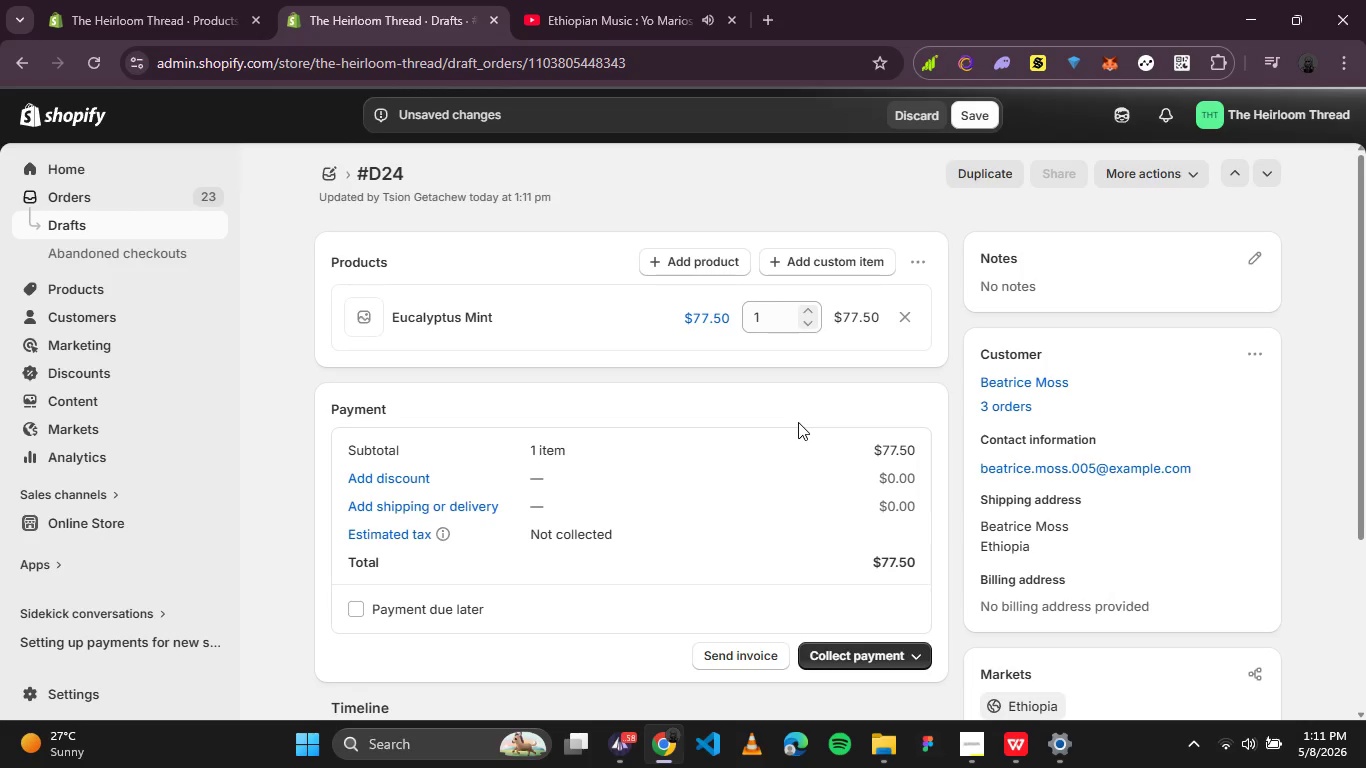 
left_click([925, 651])
 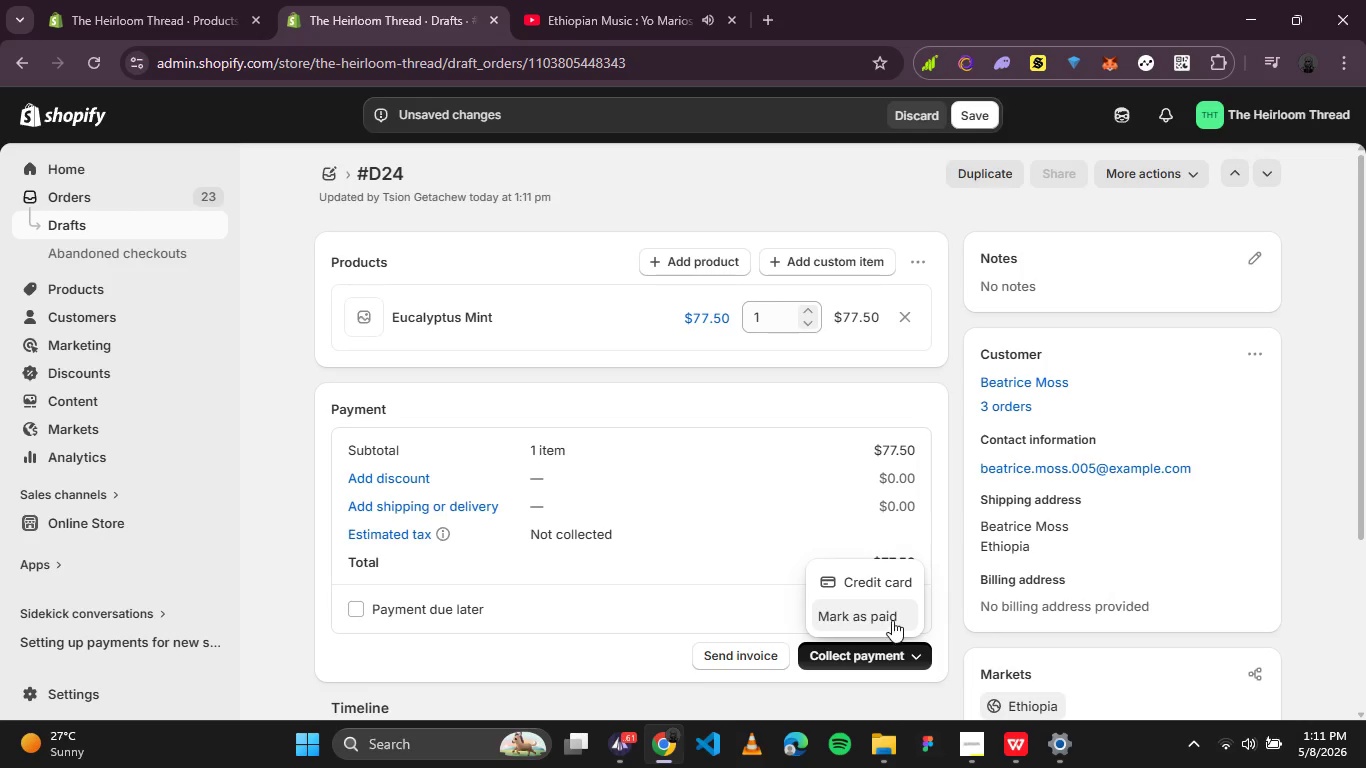 
left_click([893, 619])
 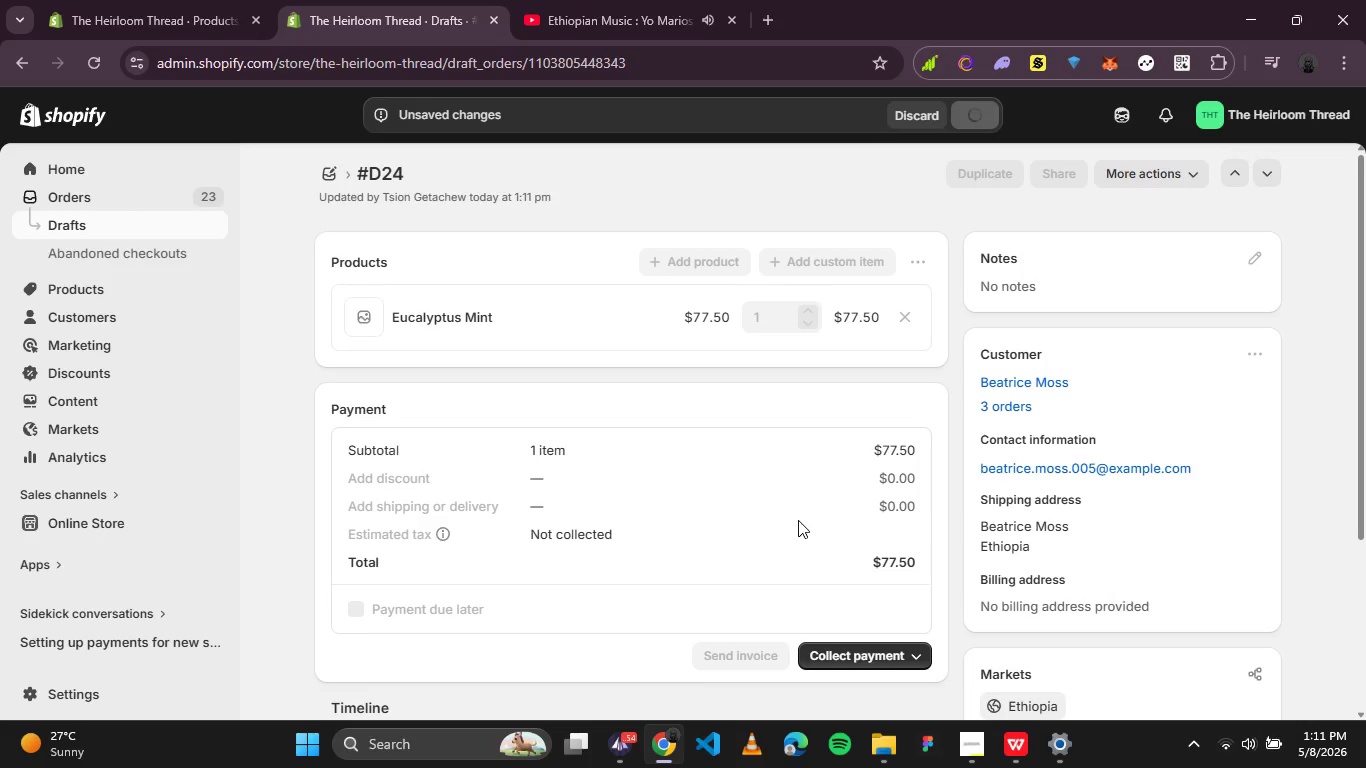 
wait(12.59)
 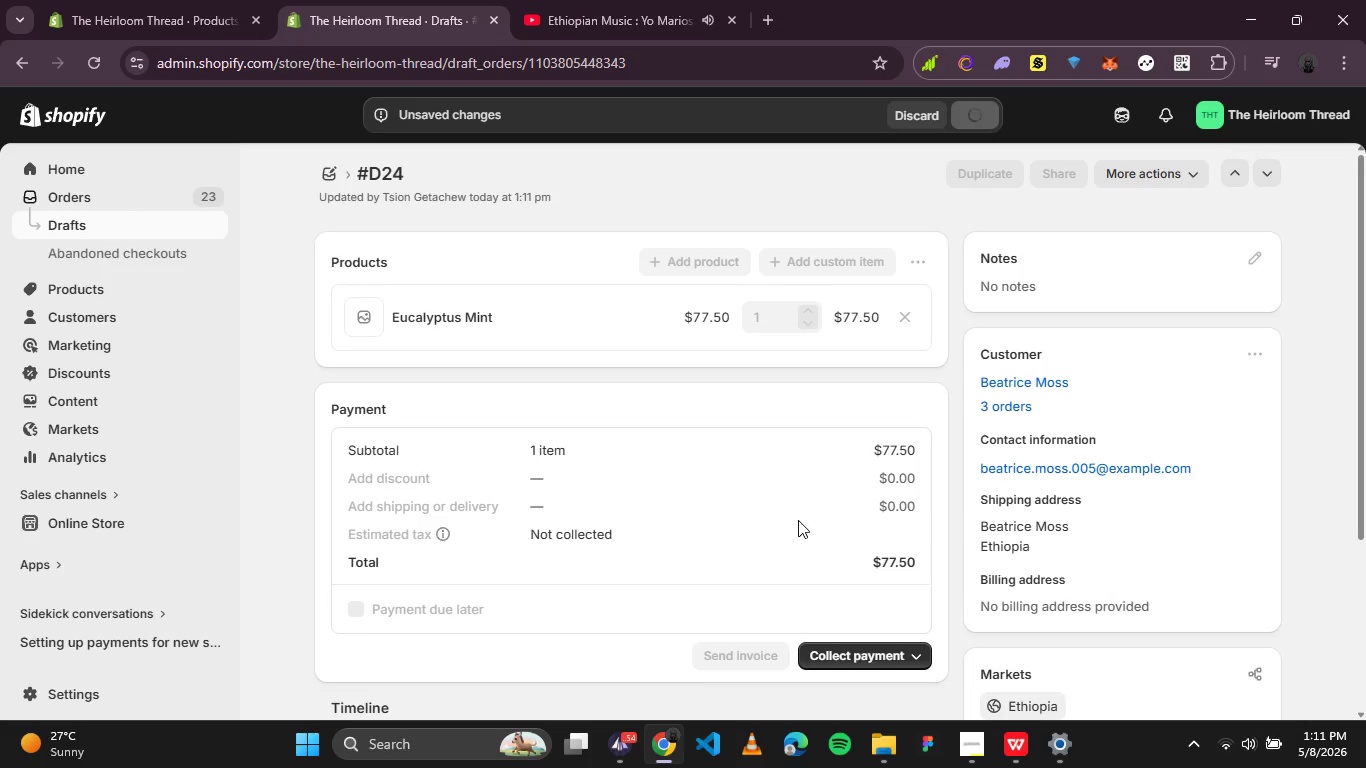 
left_click([956, 463])
 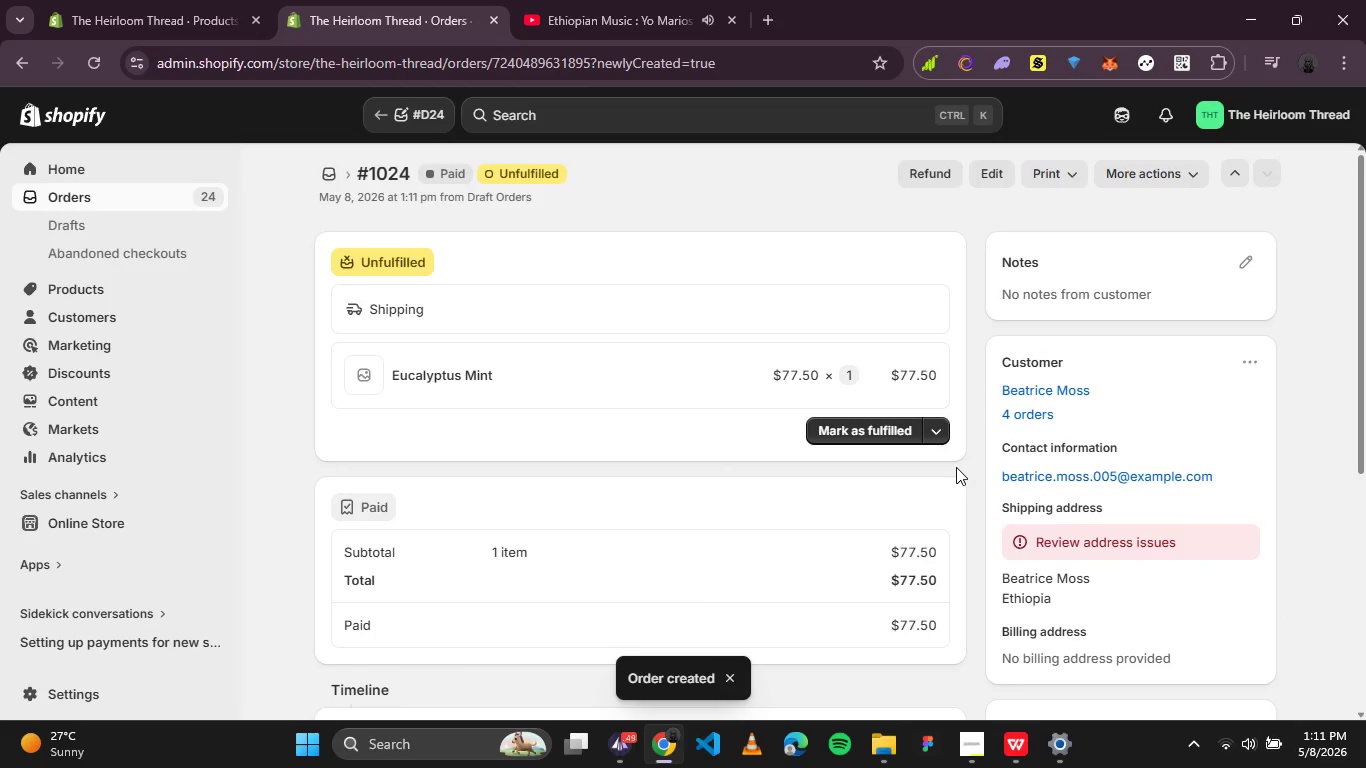 
wait(11.84)
 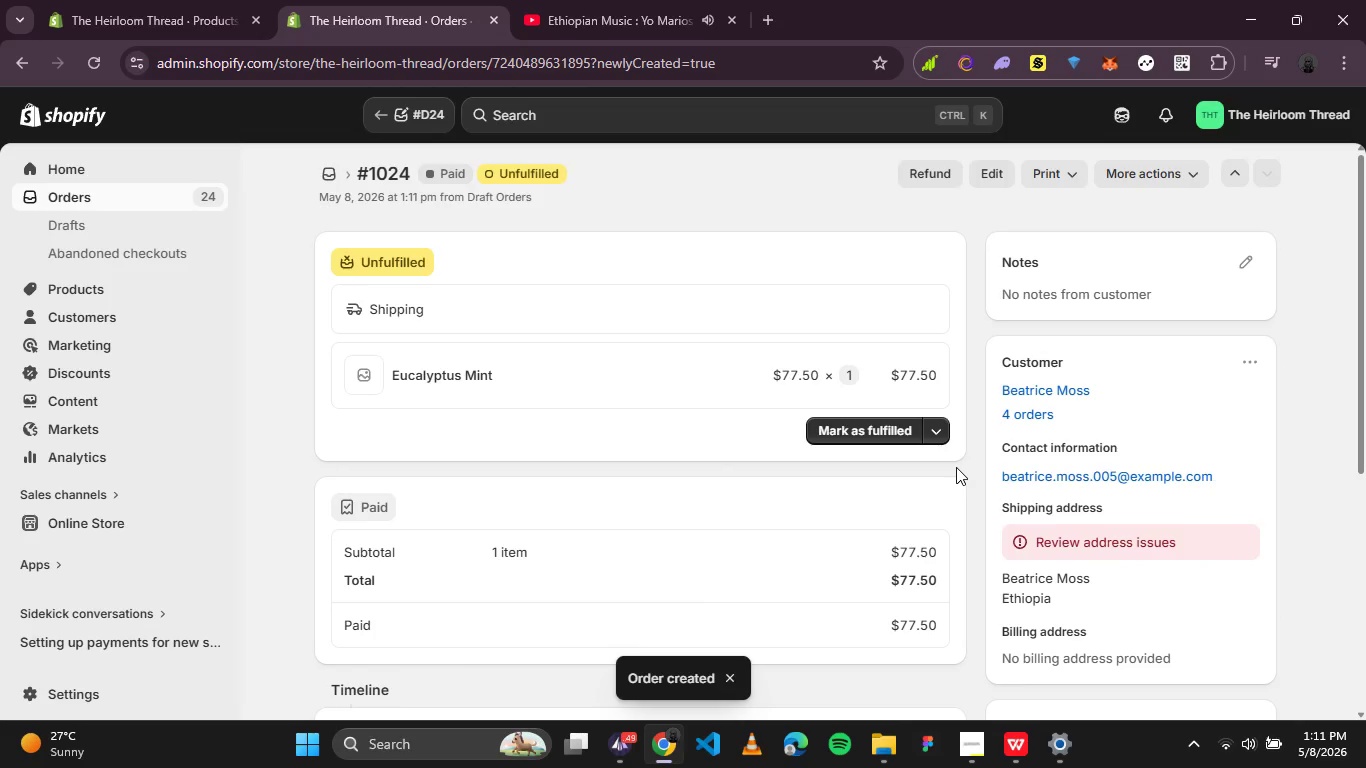 
left_click([1135, 172])
 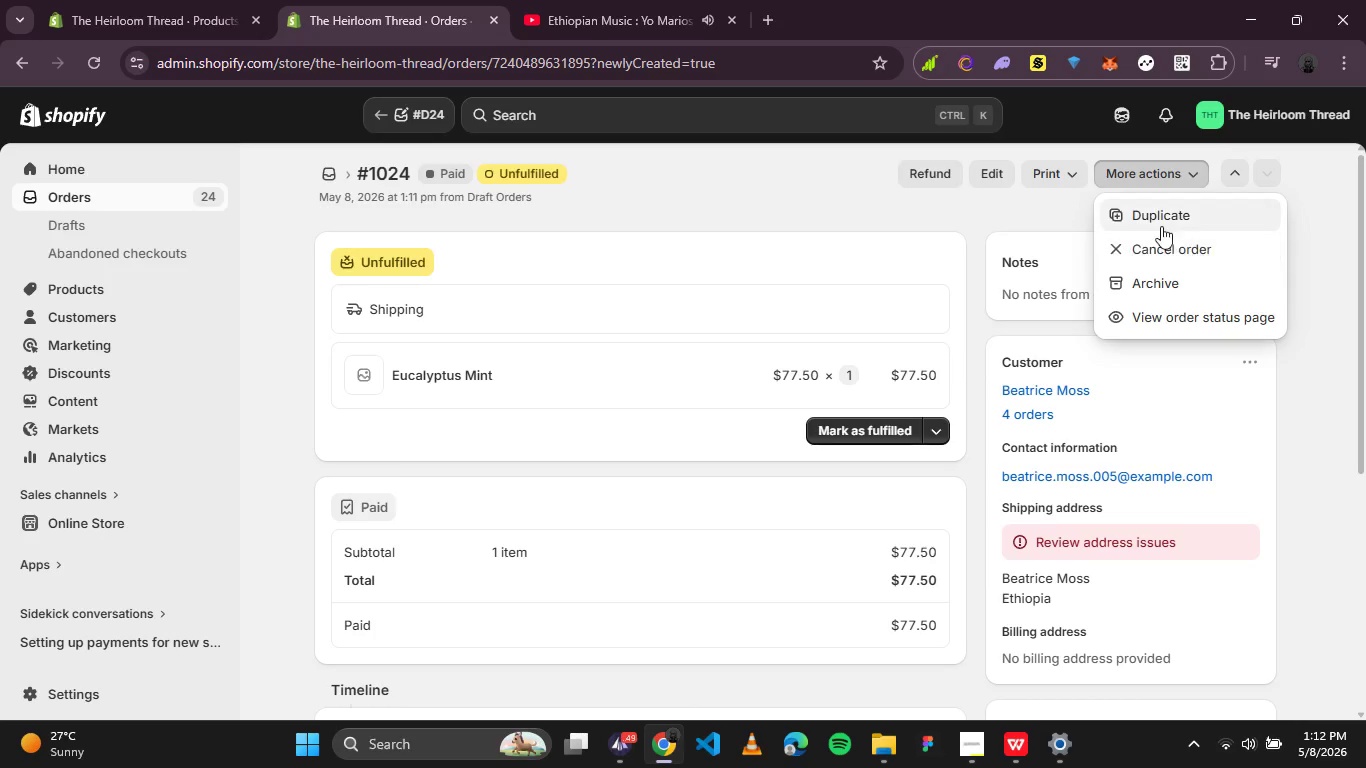 
left_click([1164, 222])
 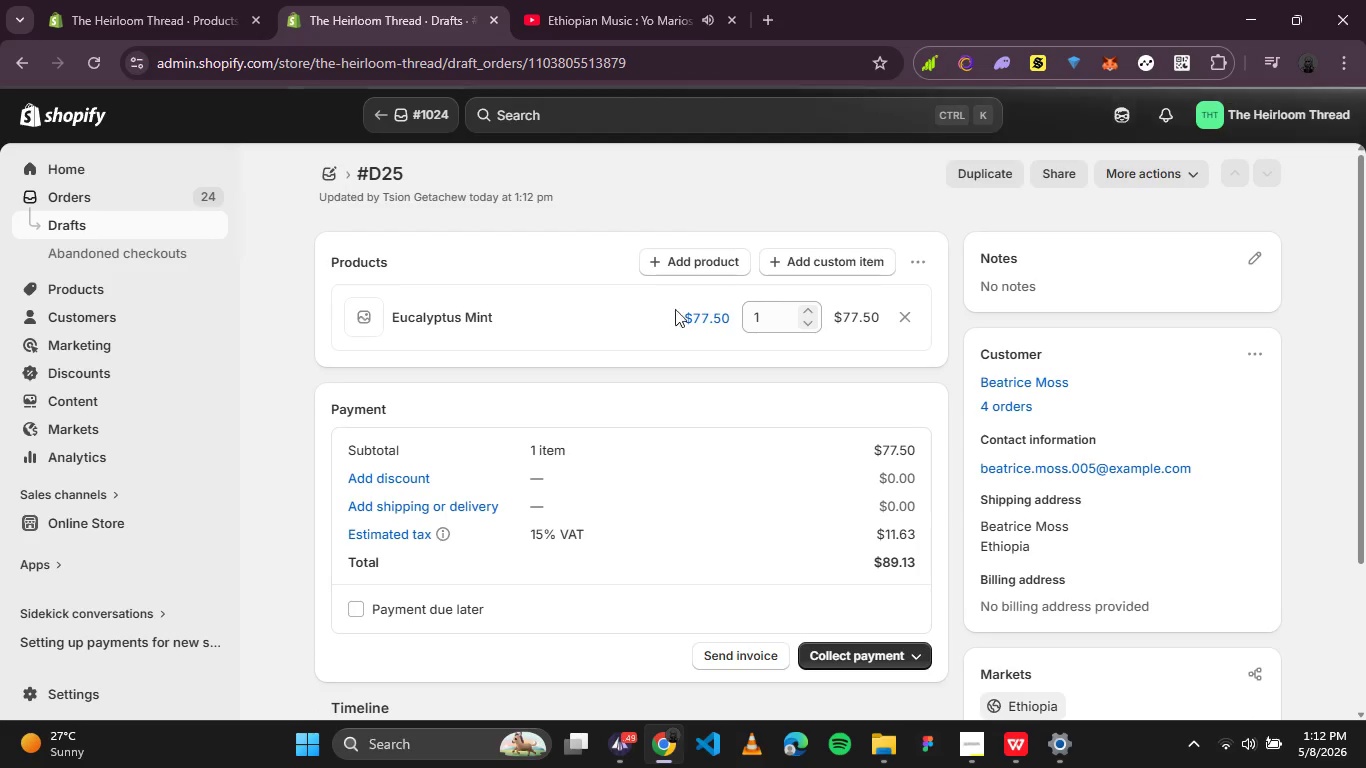 
wait(5.05)
 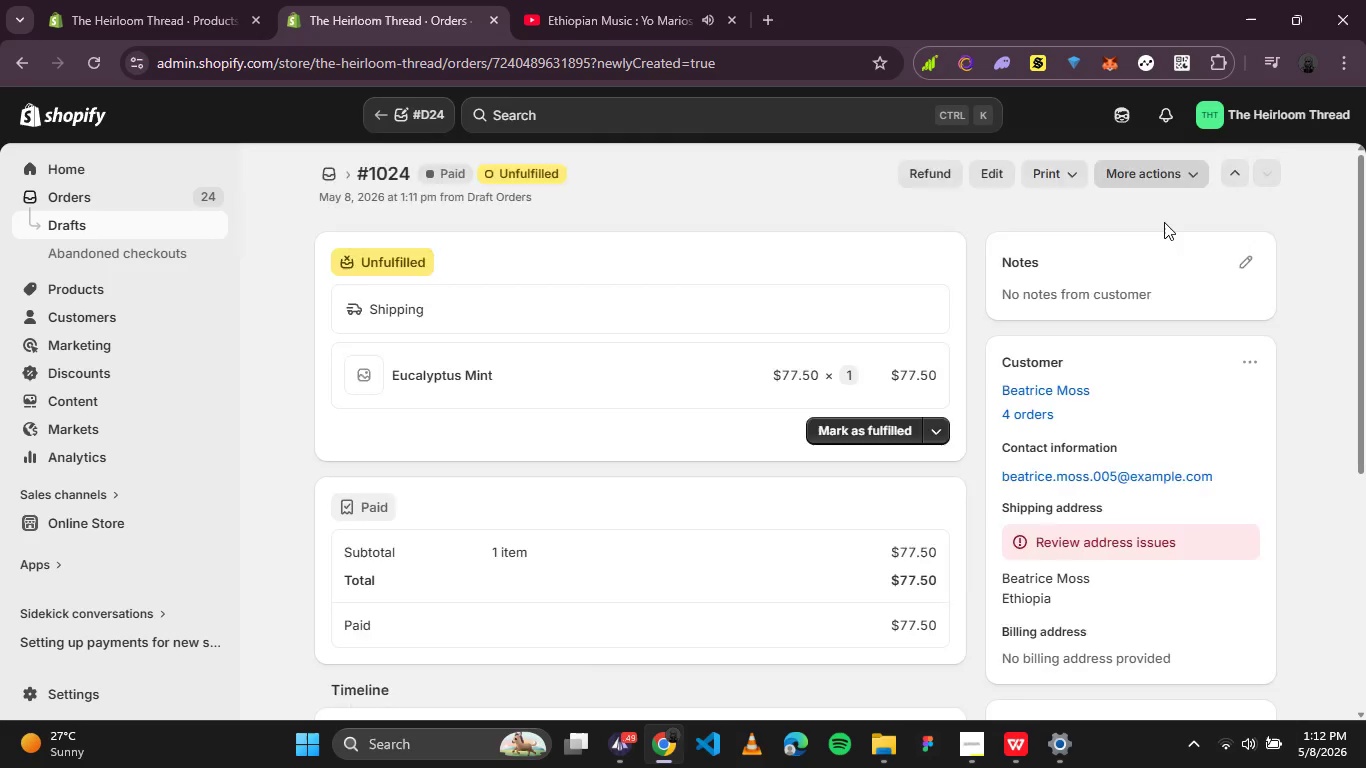 
left_click([407, 542])
 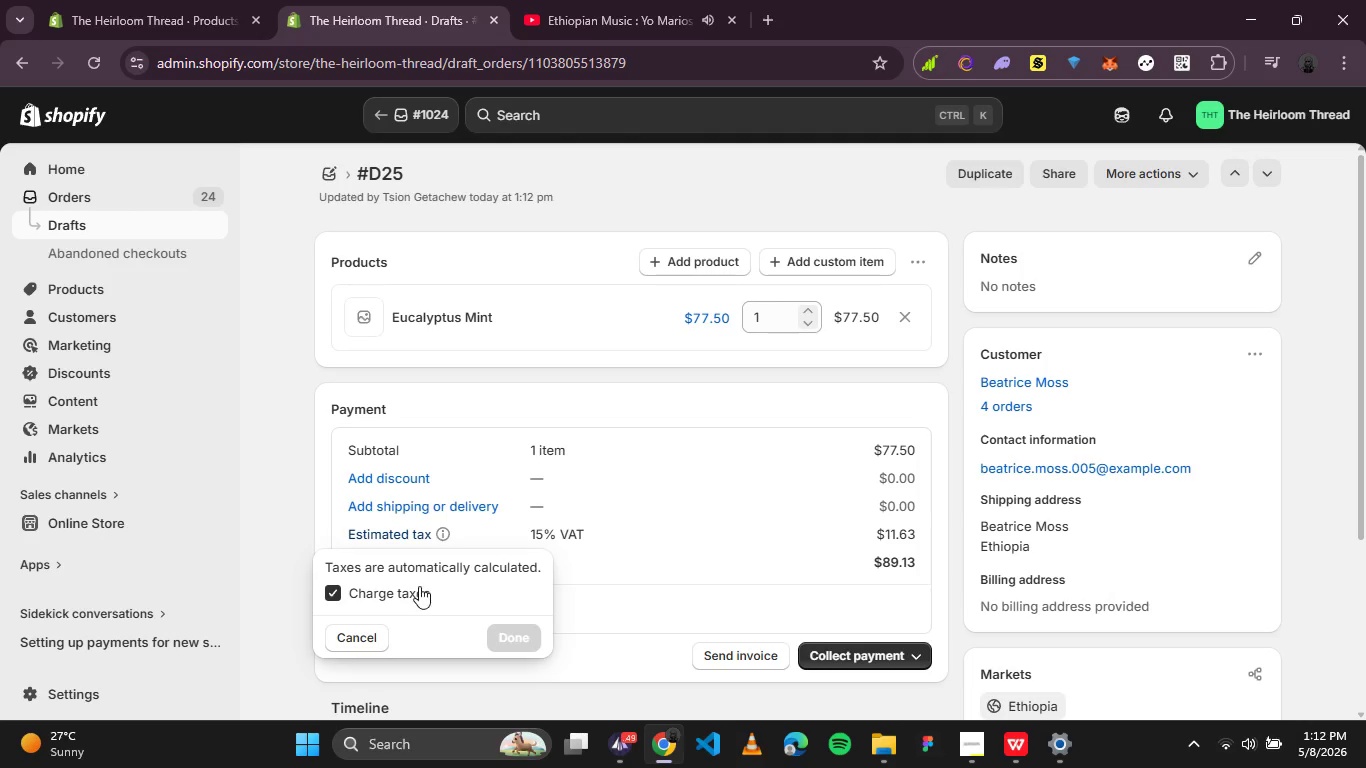 
left_click([419, 586])
 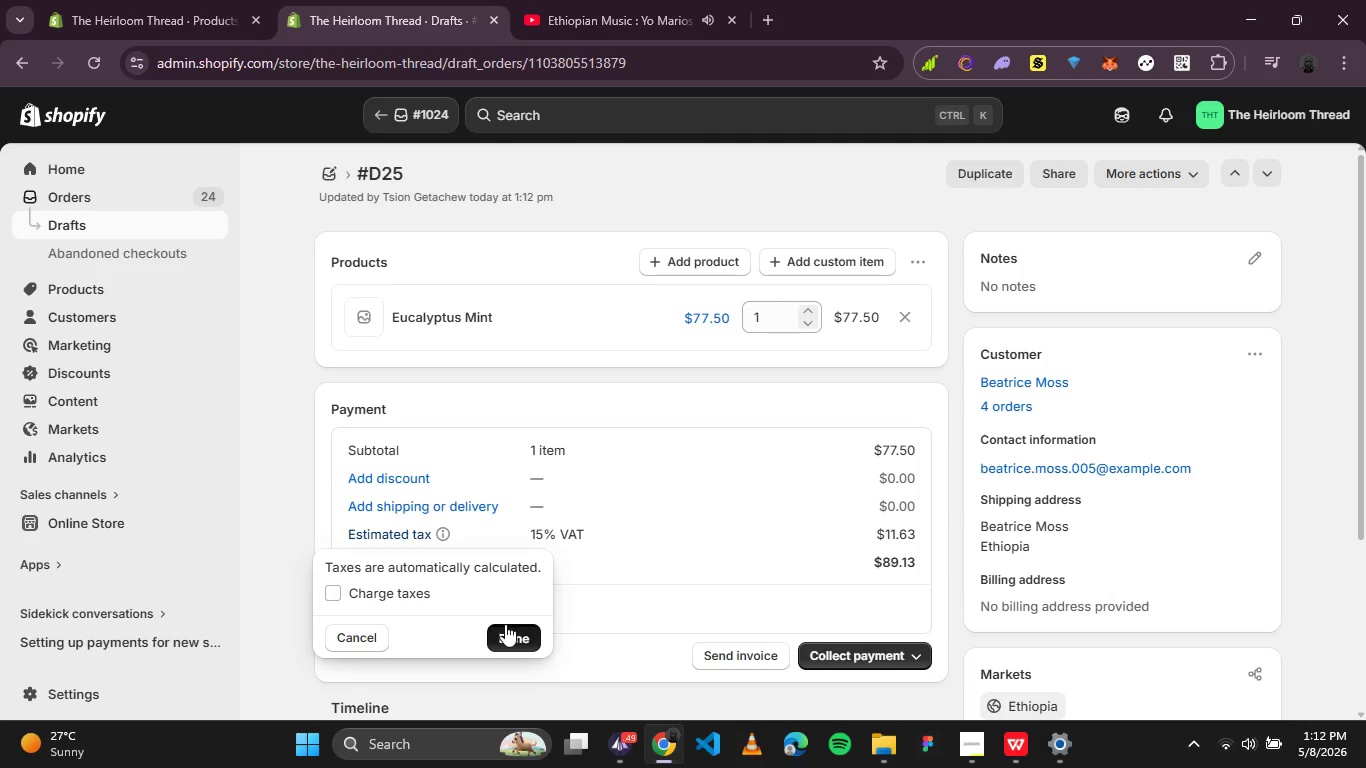 
left_click([505, 624])
 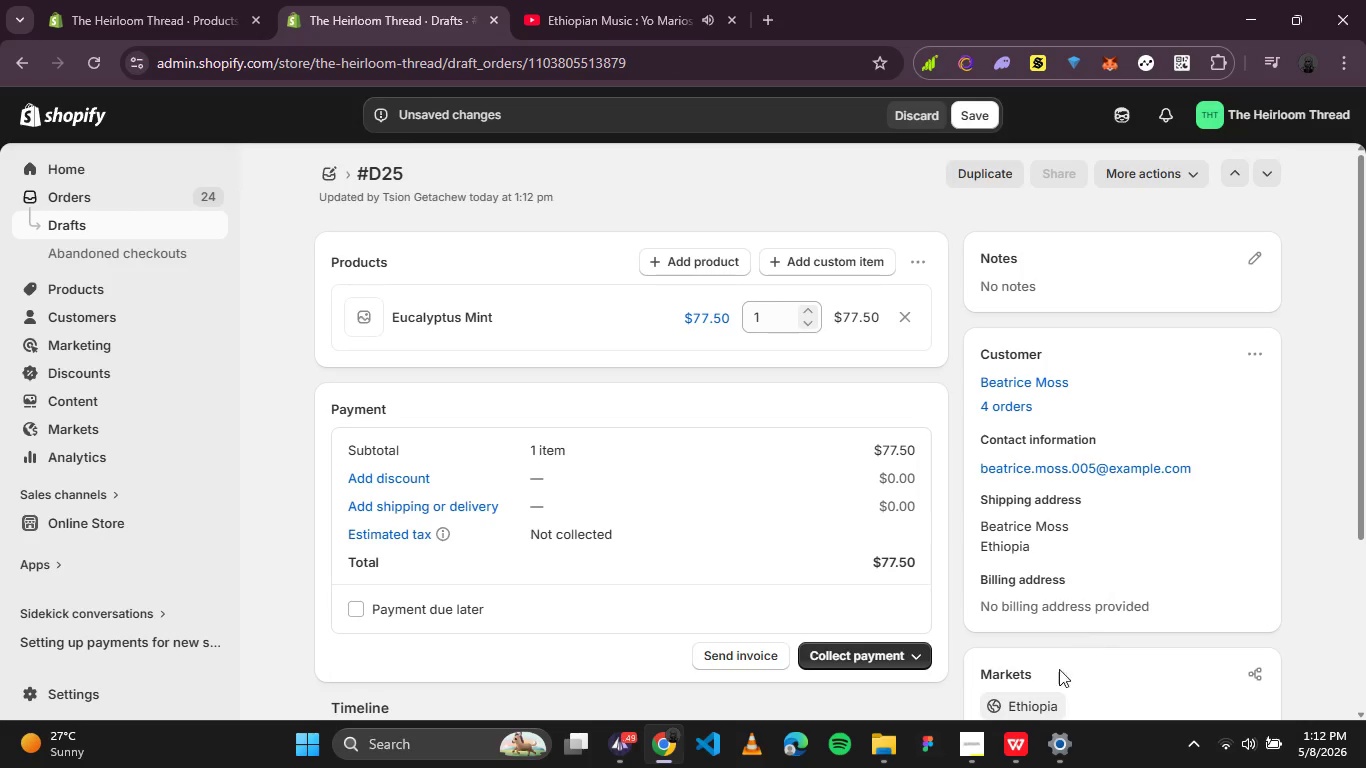 
wait(5.39)
 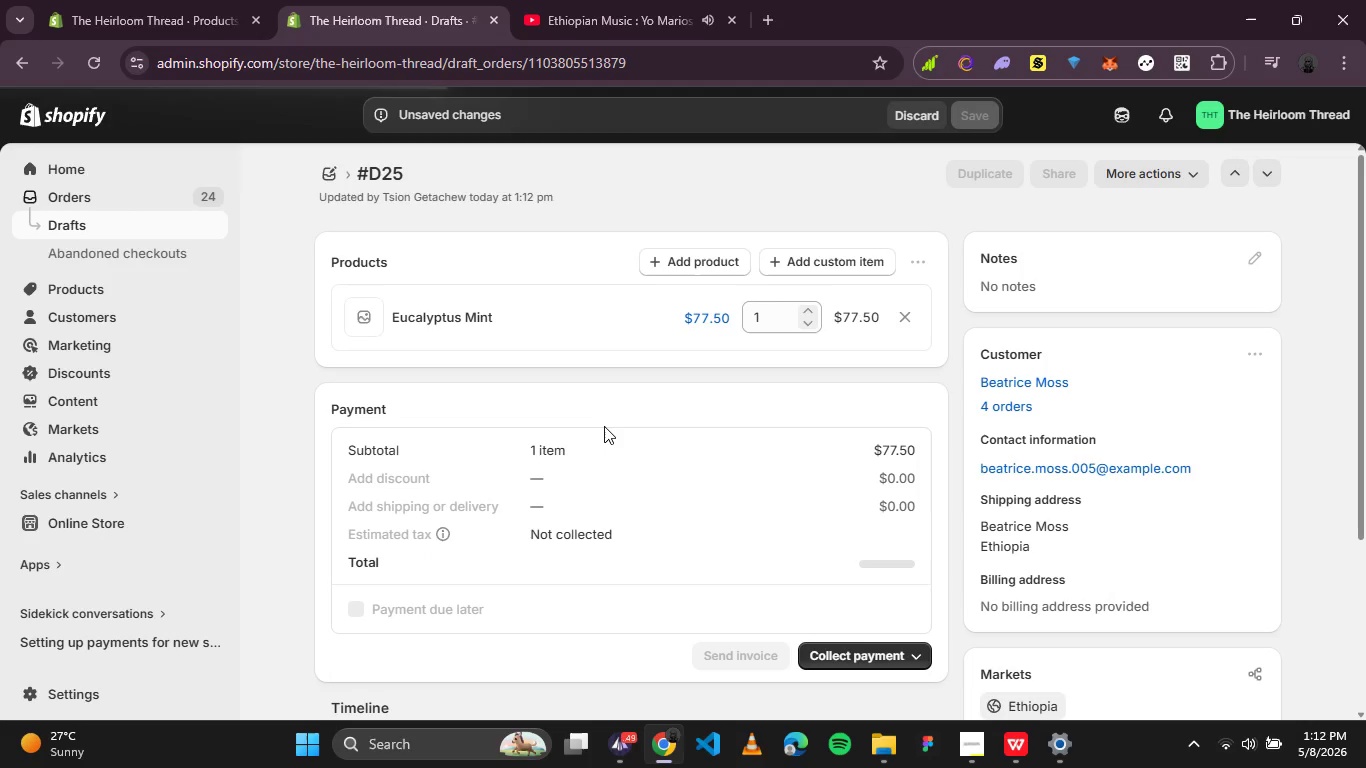 
left_click([911, 659])
 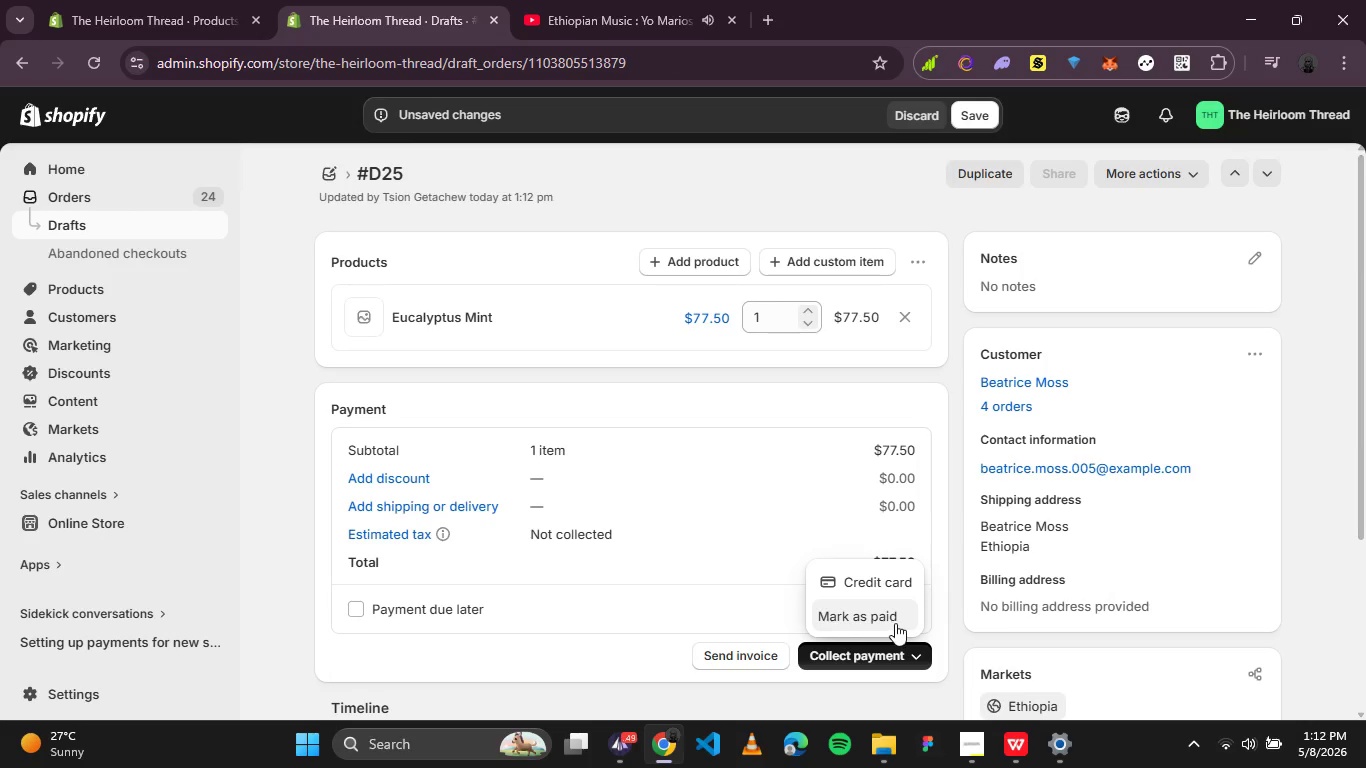 
left_click([895, 623])
 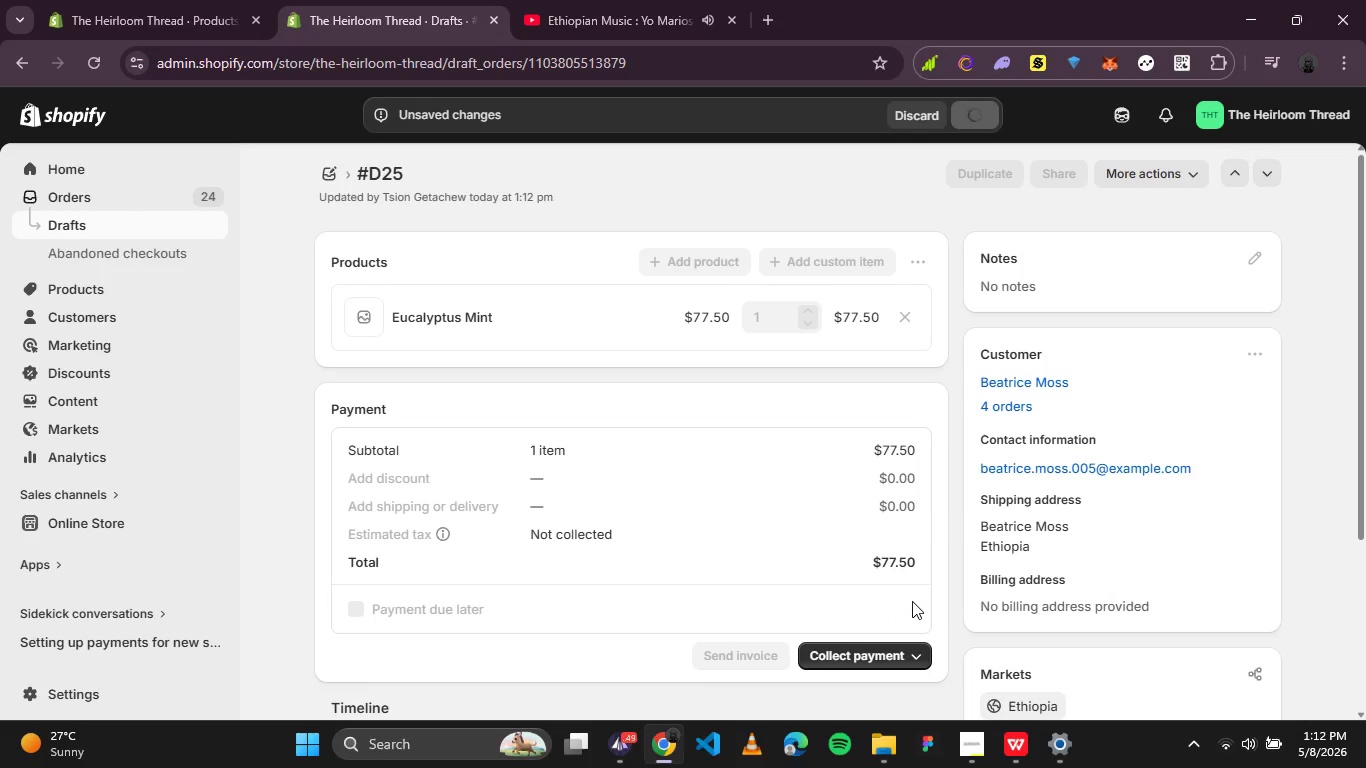 
wait(5.55)
 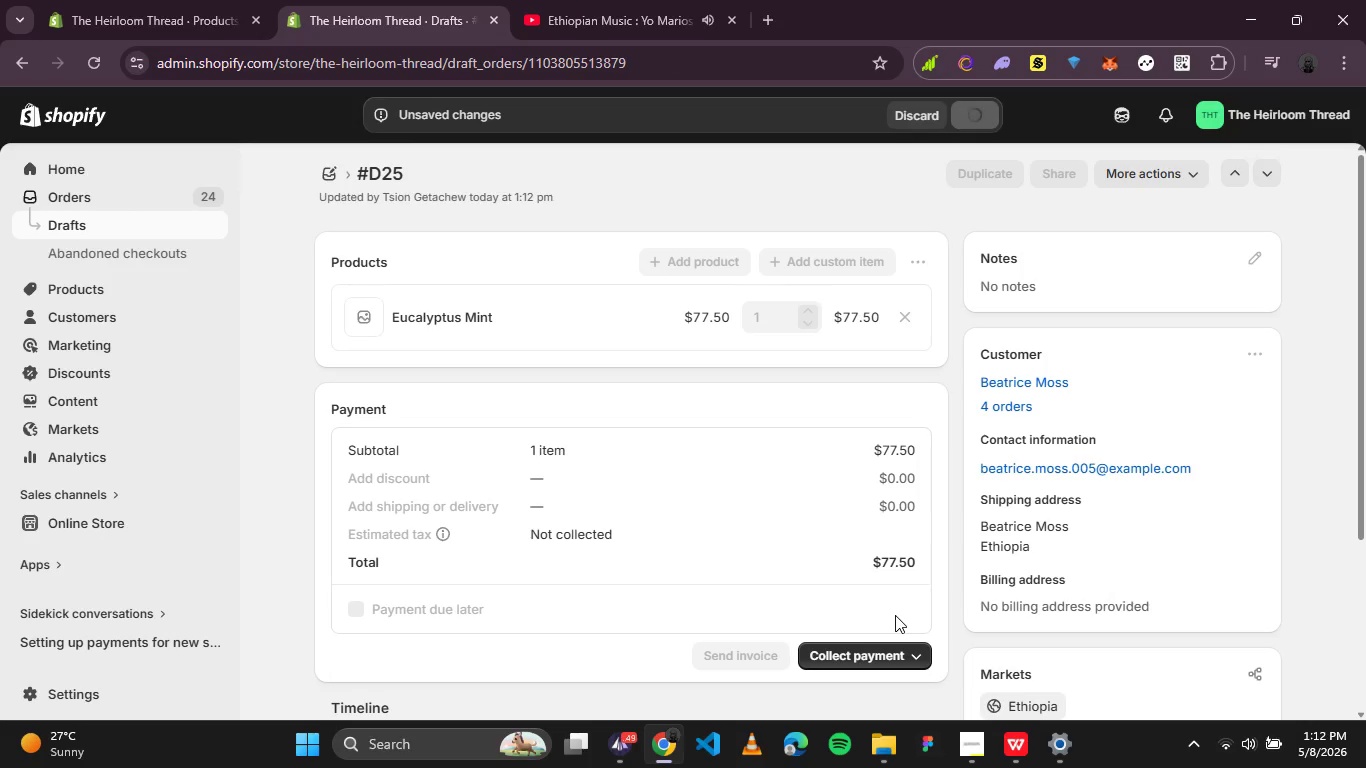 
left_click([919, 475])
 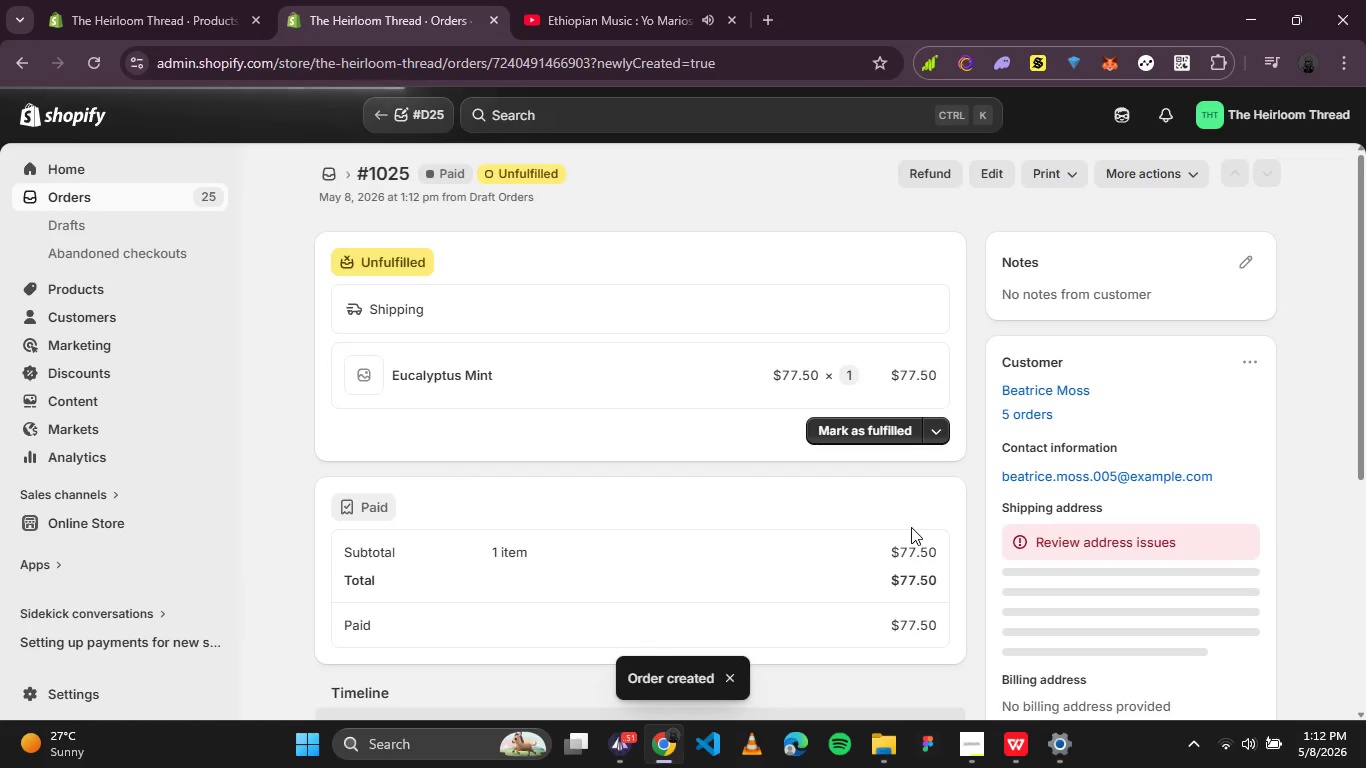 
wait(5.62)
 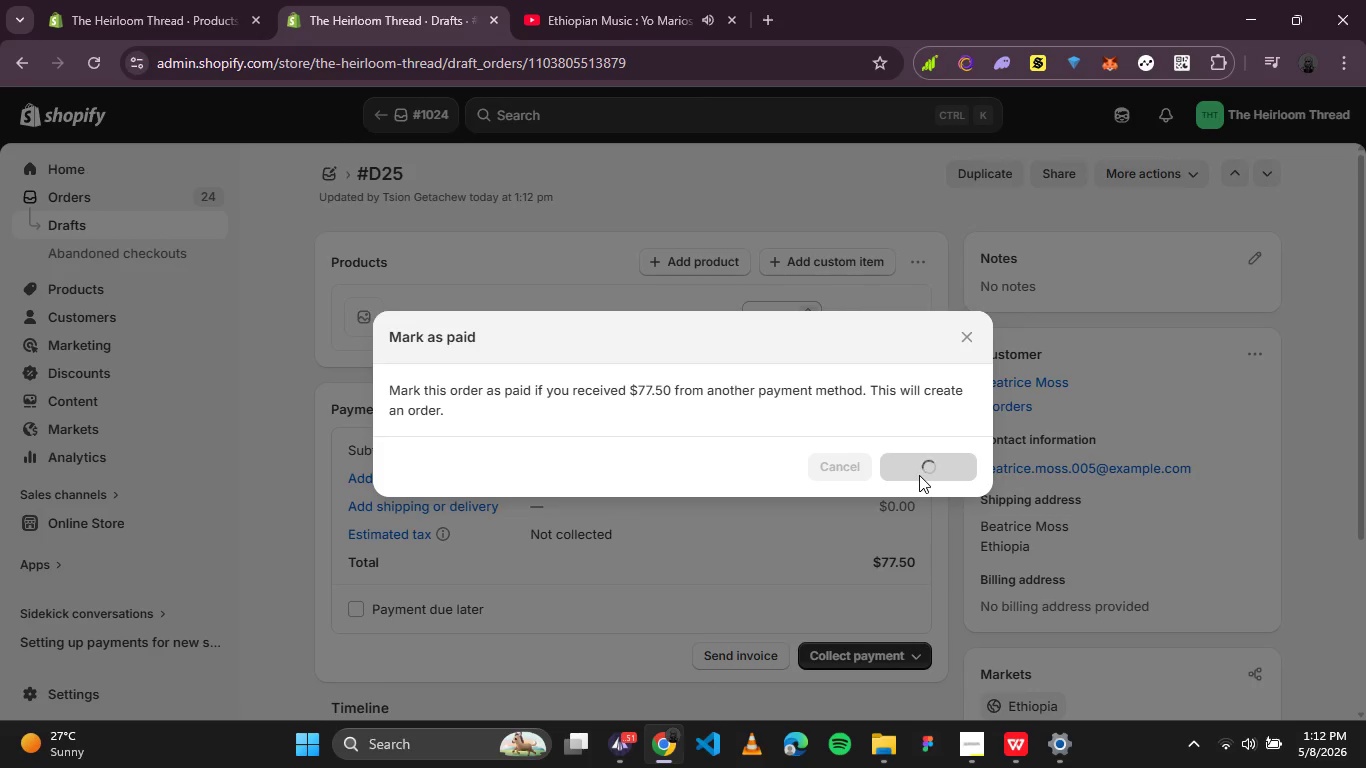 
scroll: coordinate [901, 542], scroll_direction: none, amount: 0.0
 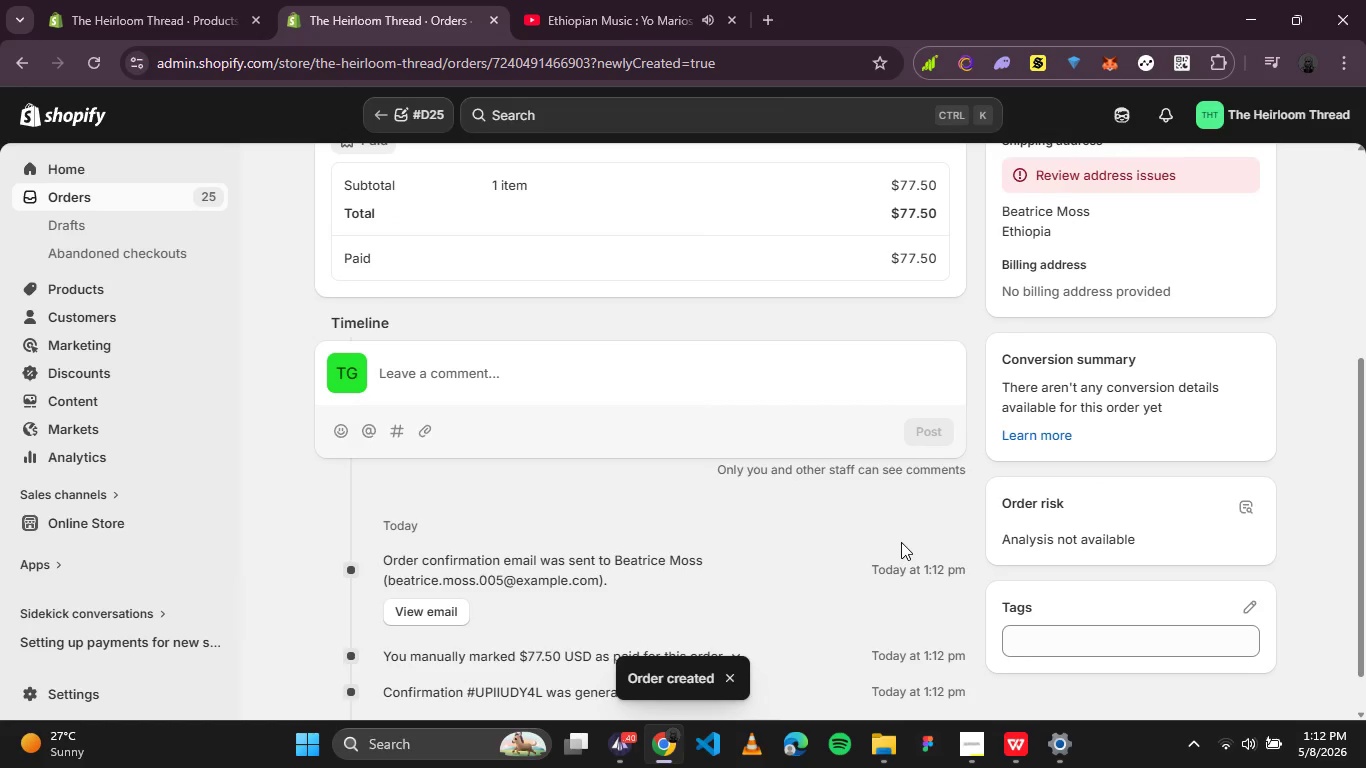 
scroll: coordinate [779, 501], scroll_direction: down, amount: 5.0
 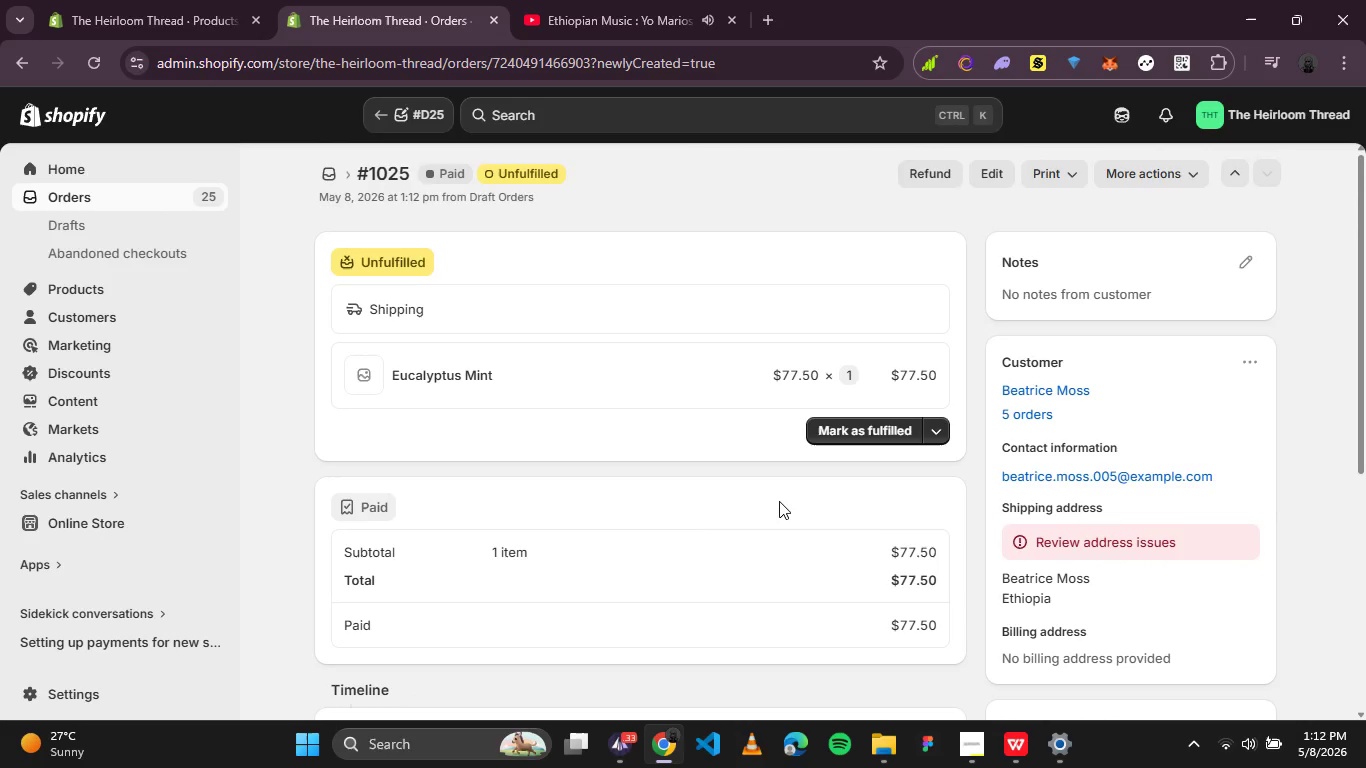 
scroll: coordinate [779, 501], scroll_direction: up, amount: 2.0
 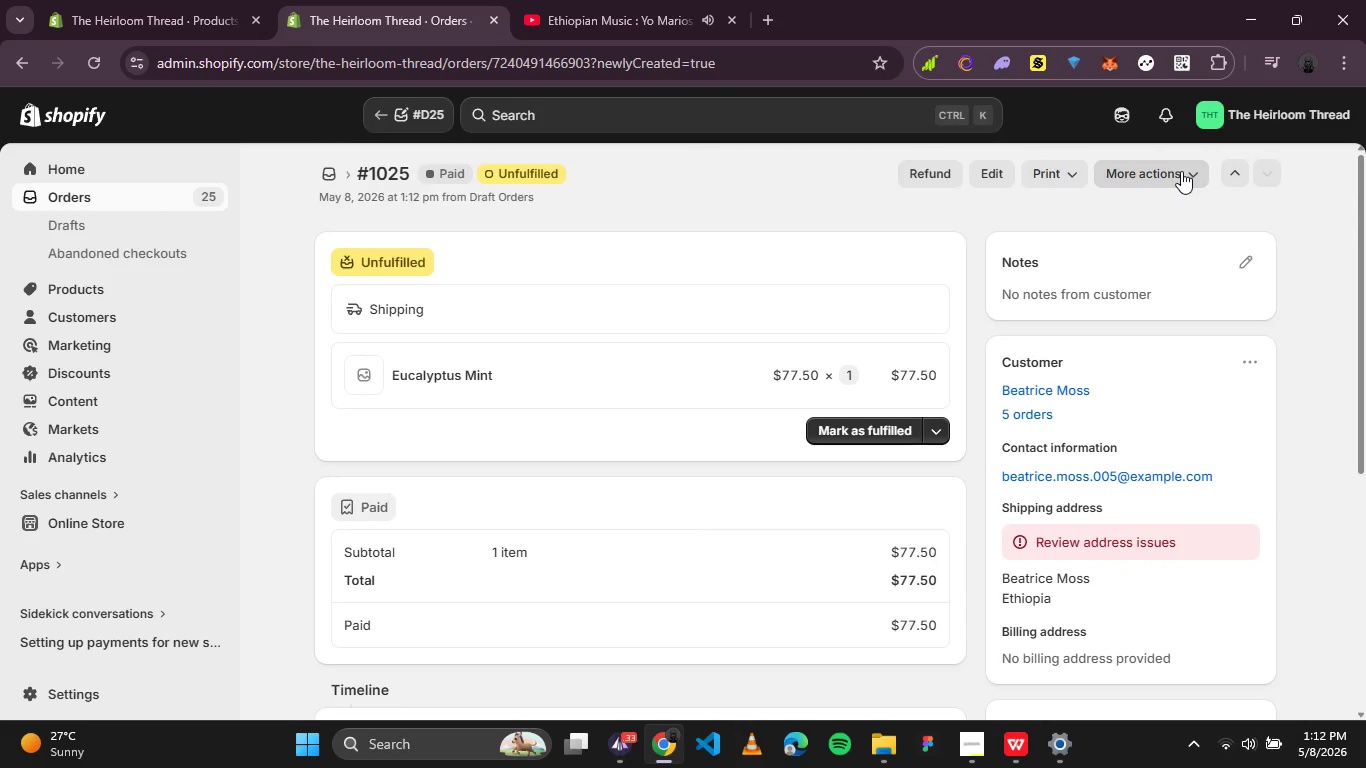 
left_click([1181, 171])
 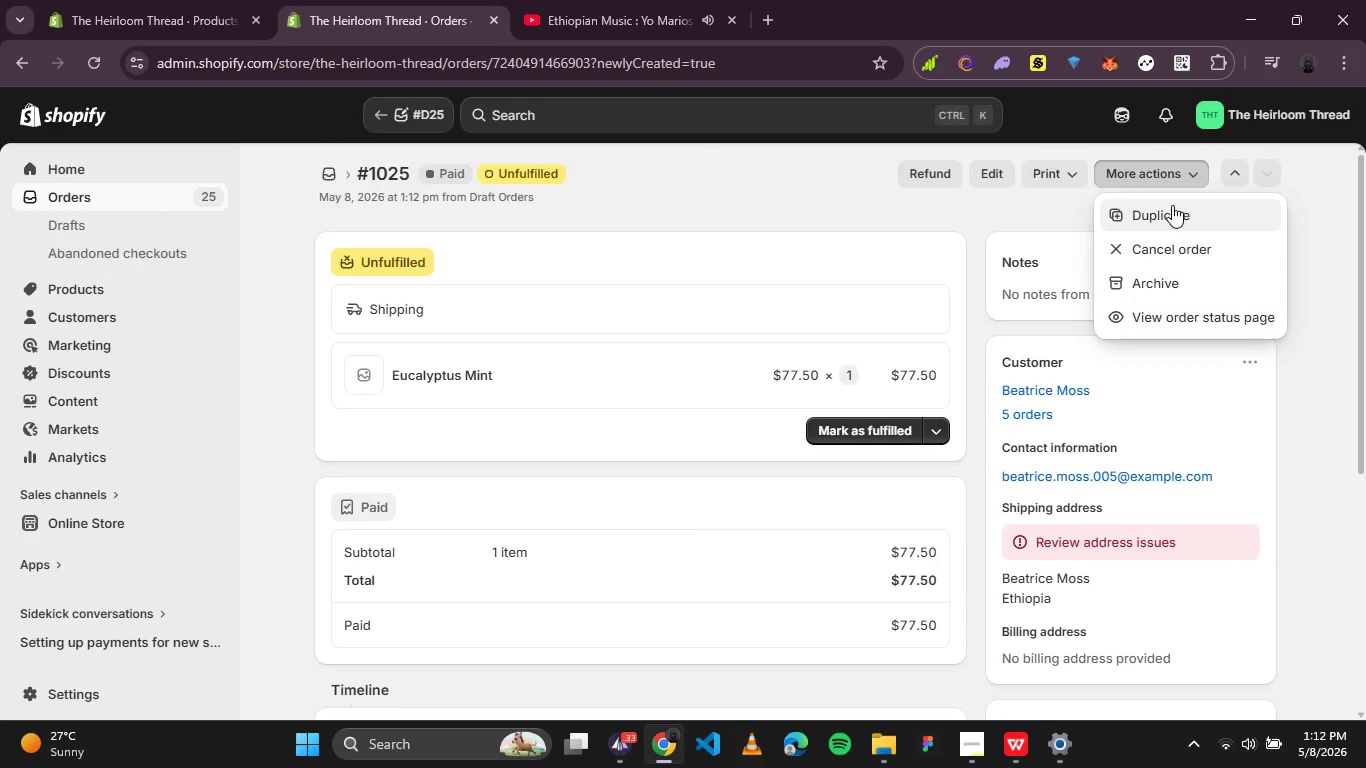 
left_click([1172, 205])
 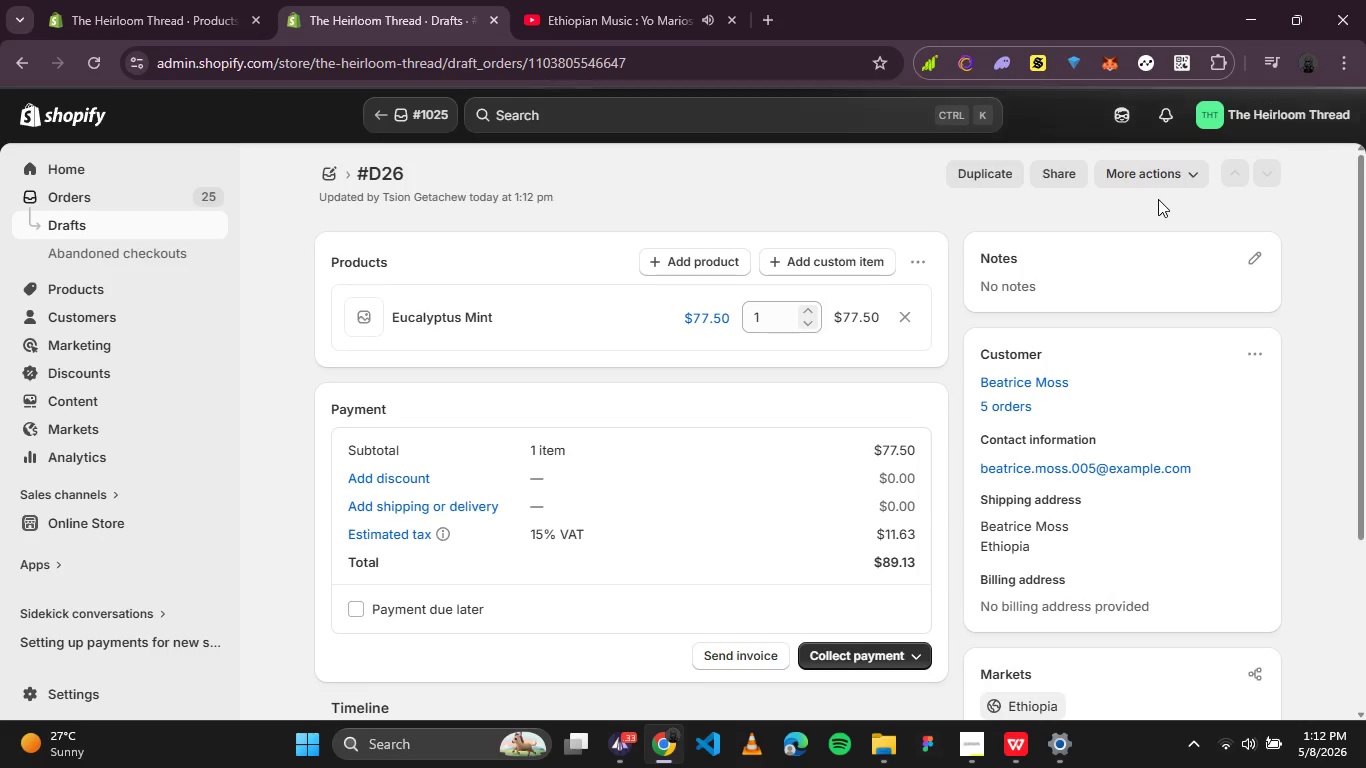 
wait(6.33)
 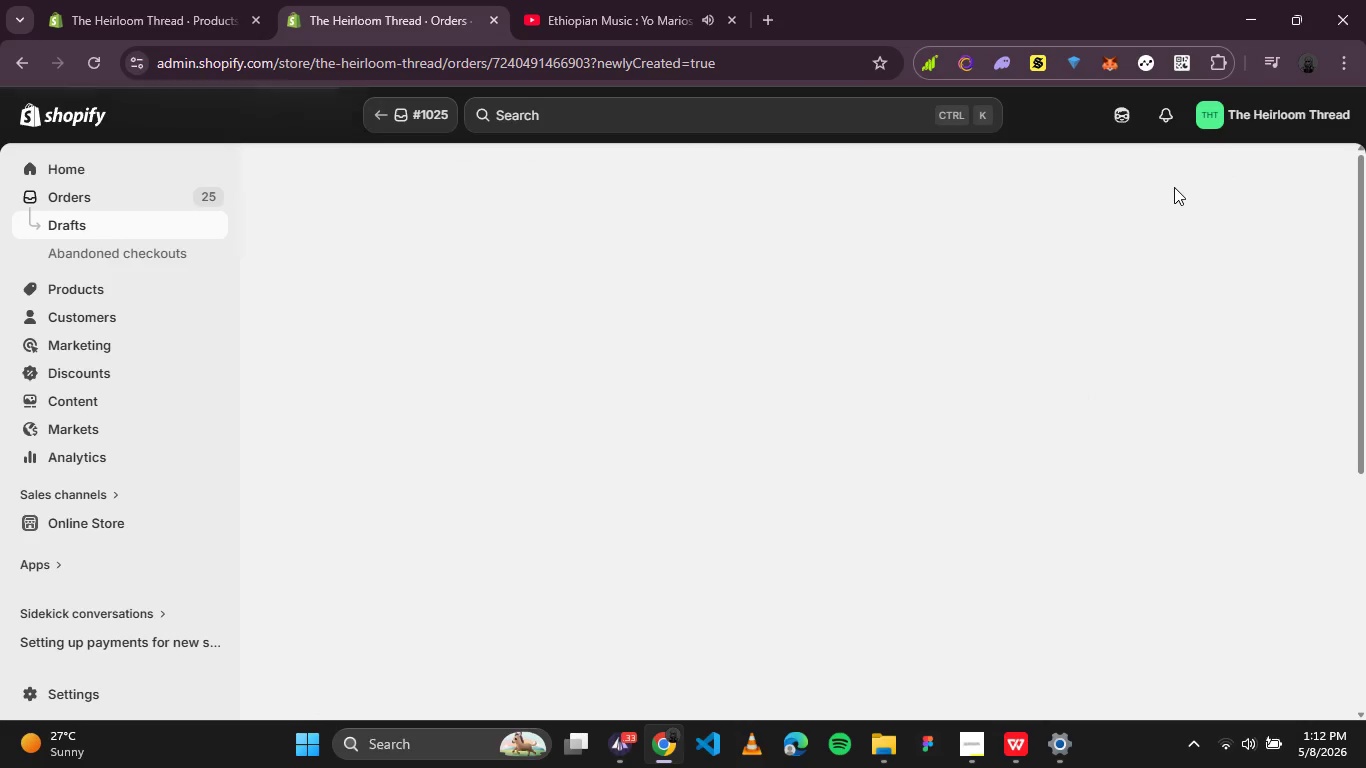 
left_click([385, 529])
 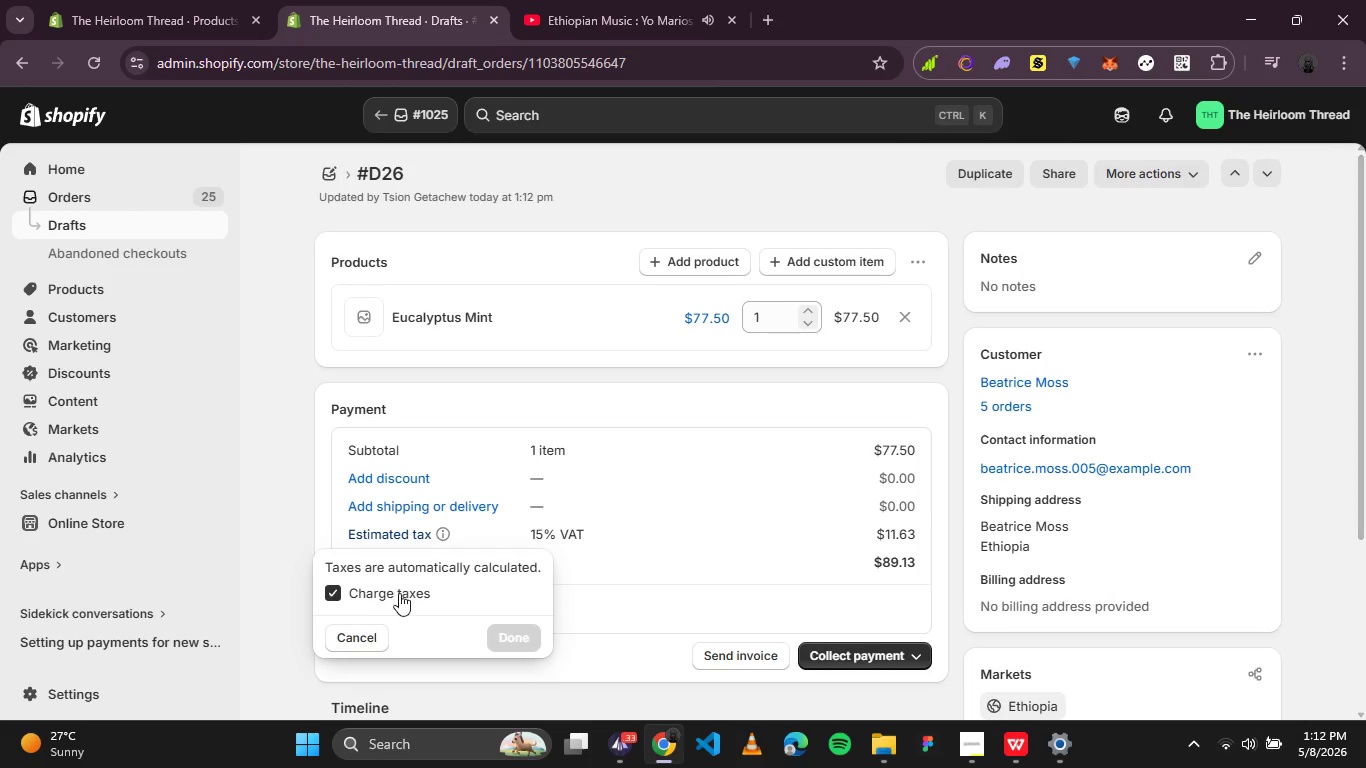 
left_click([401, 593])
 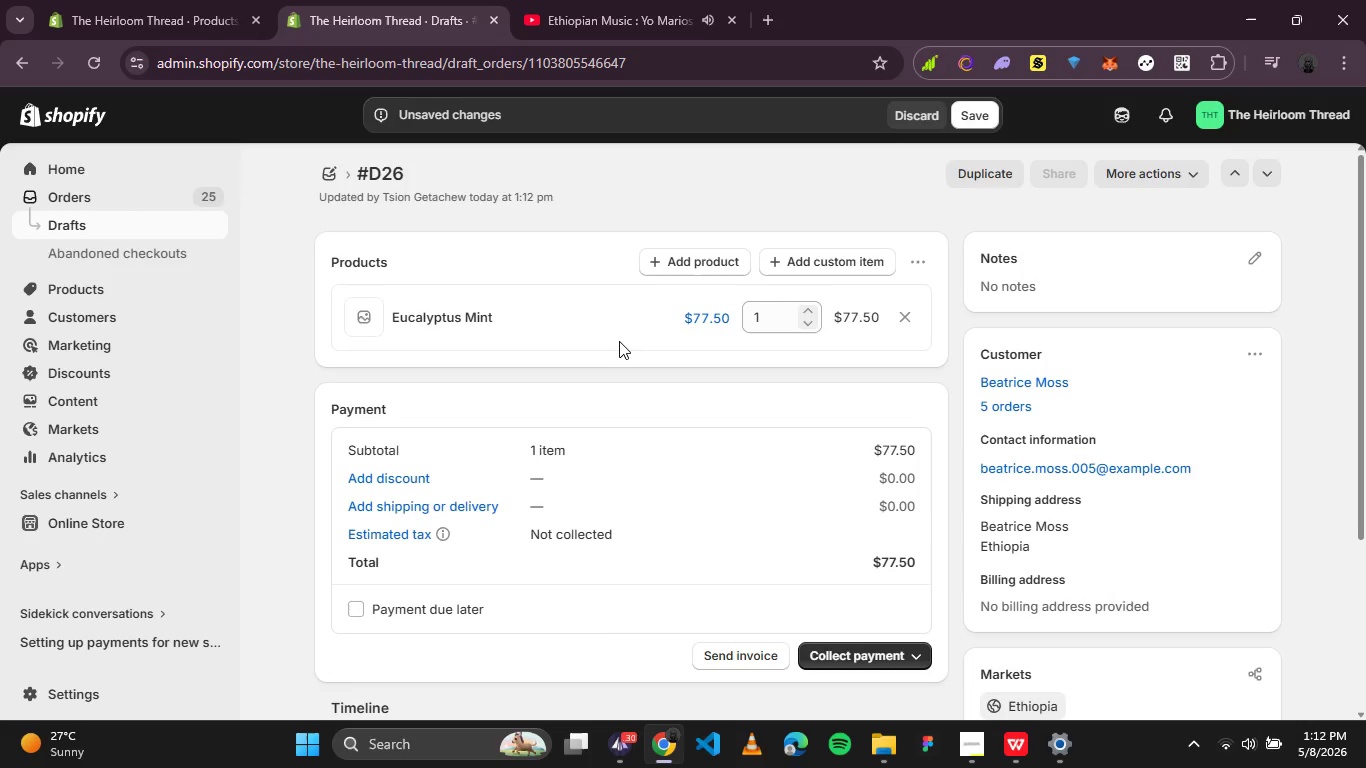 
wait(6.16)
 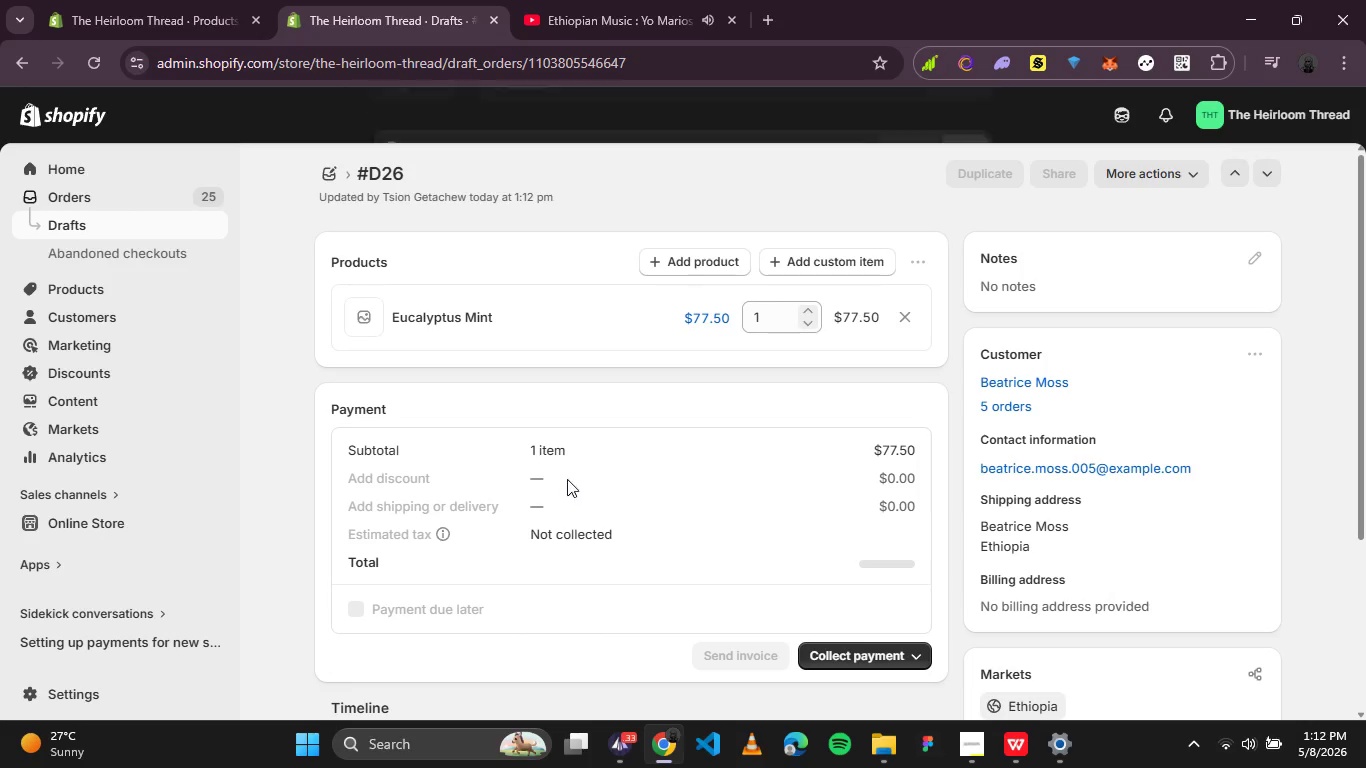 
left_click([895, 661])
 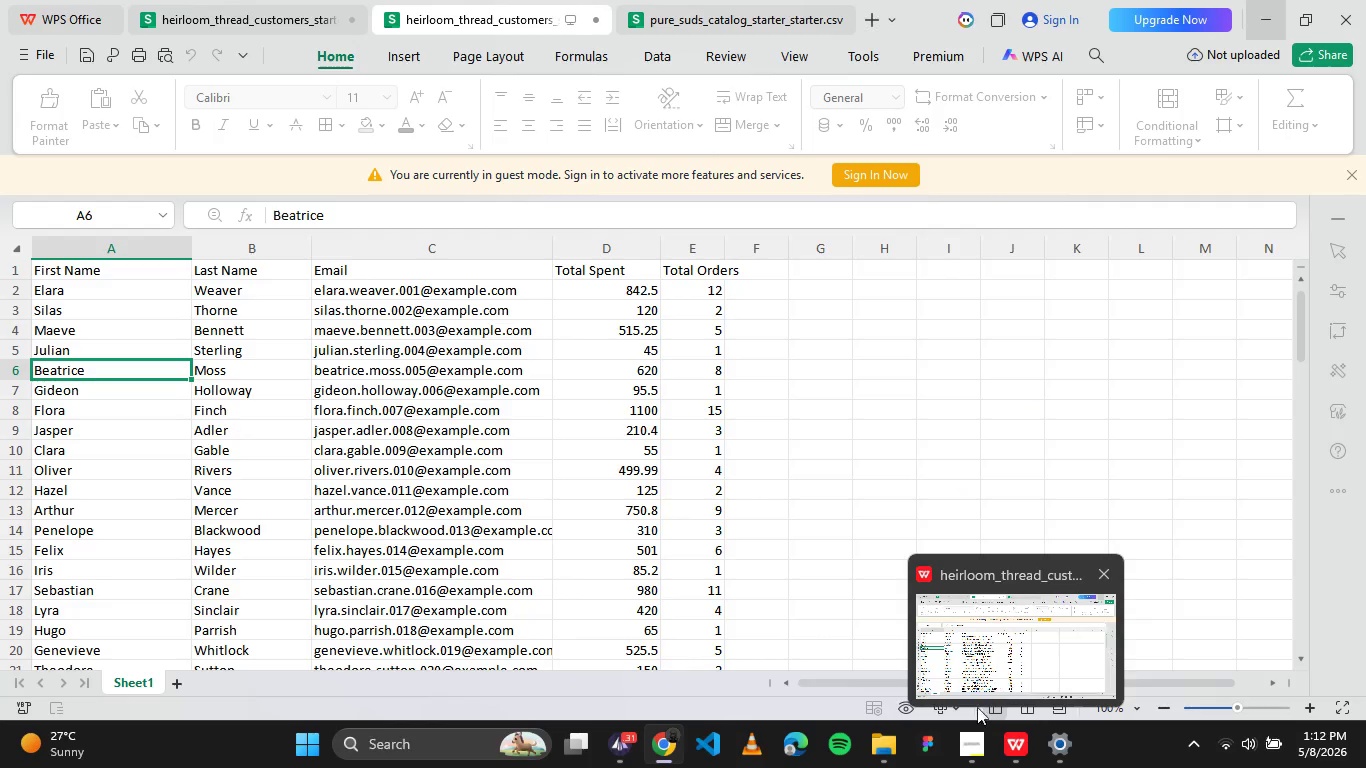 
wait(7.67)
 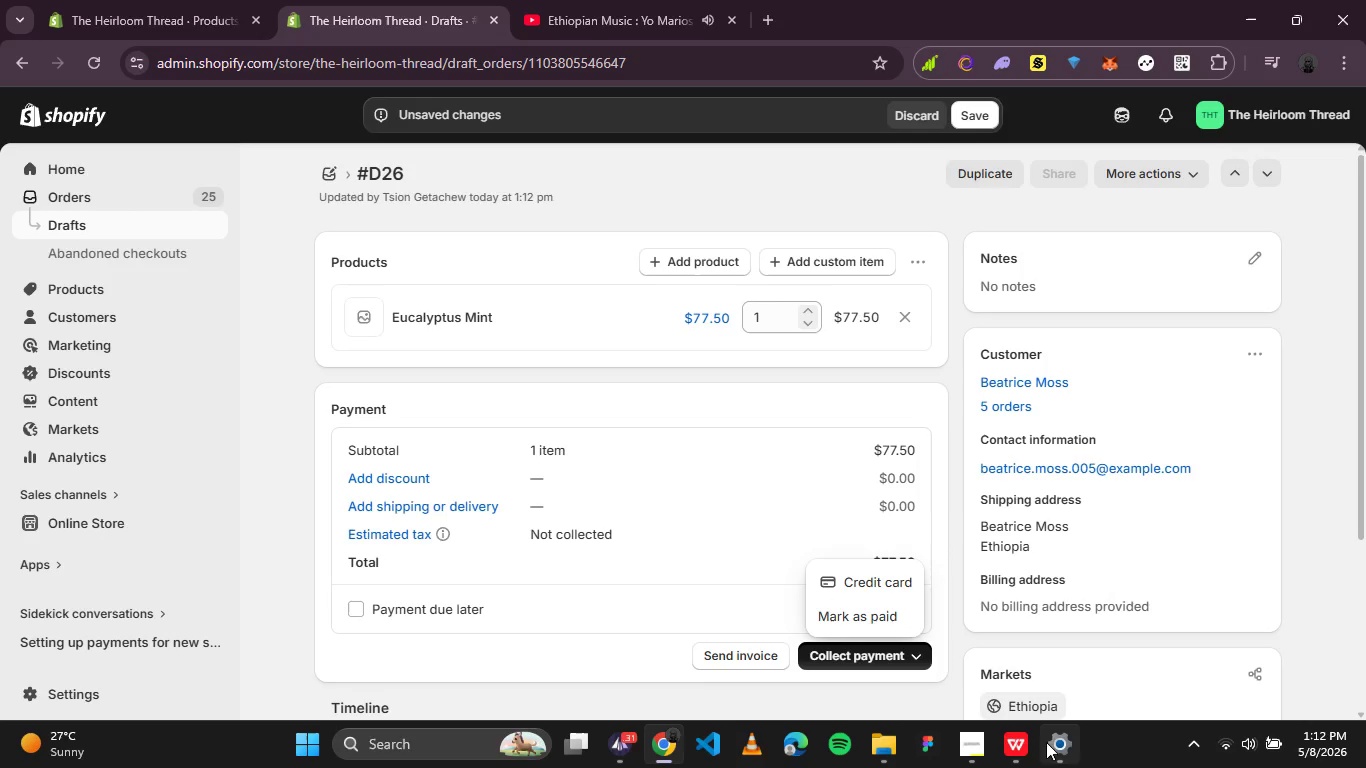 
left_click([892, 620])
 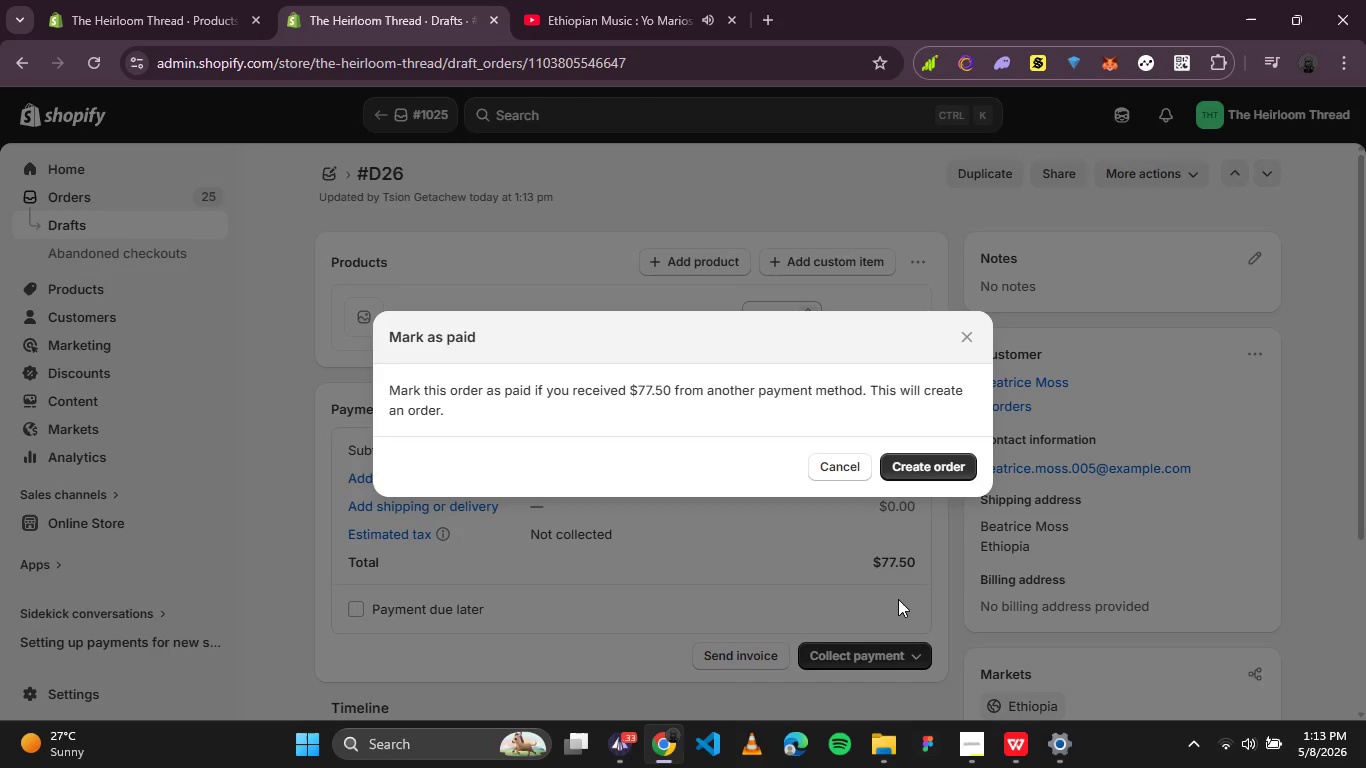 
wait(6.67)
 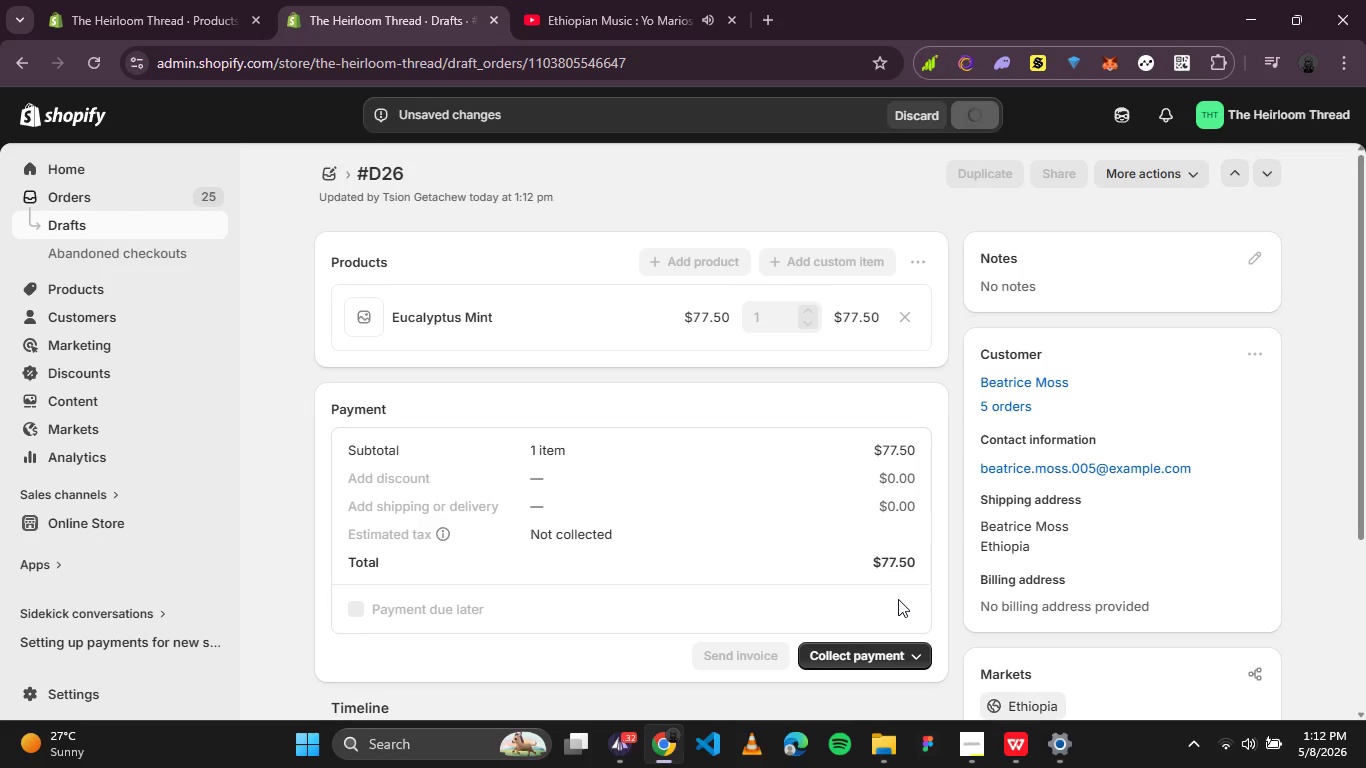 
left_click([921, 459])
 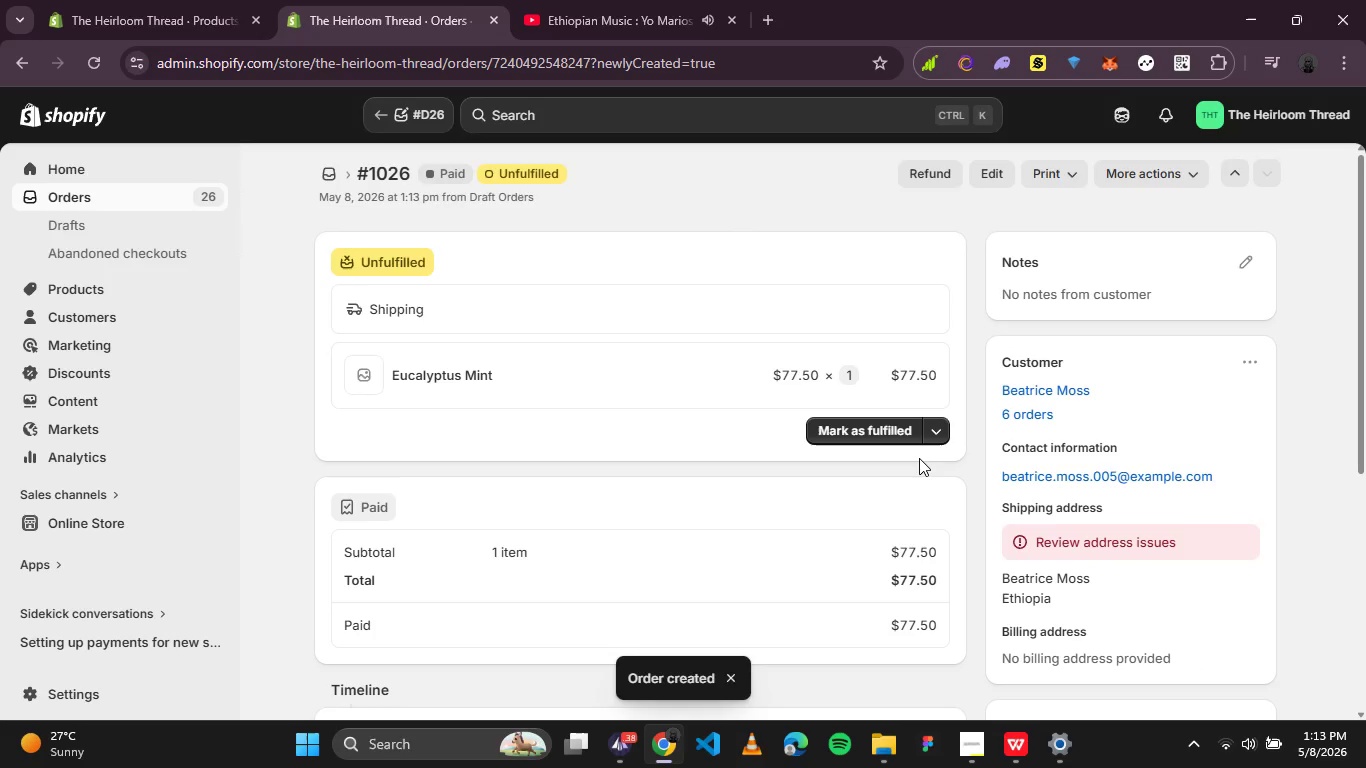 
wait(12.67)
 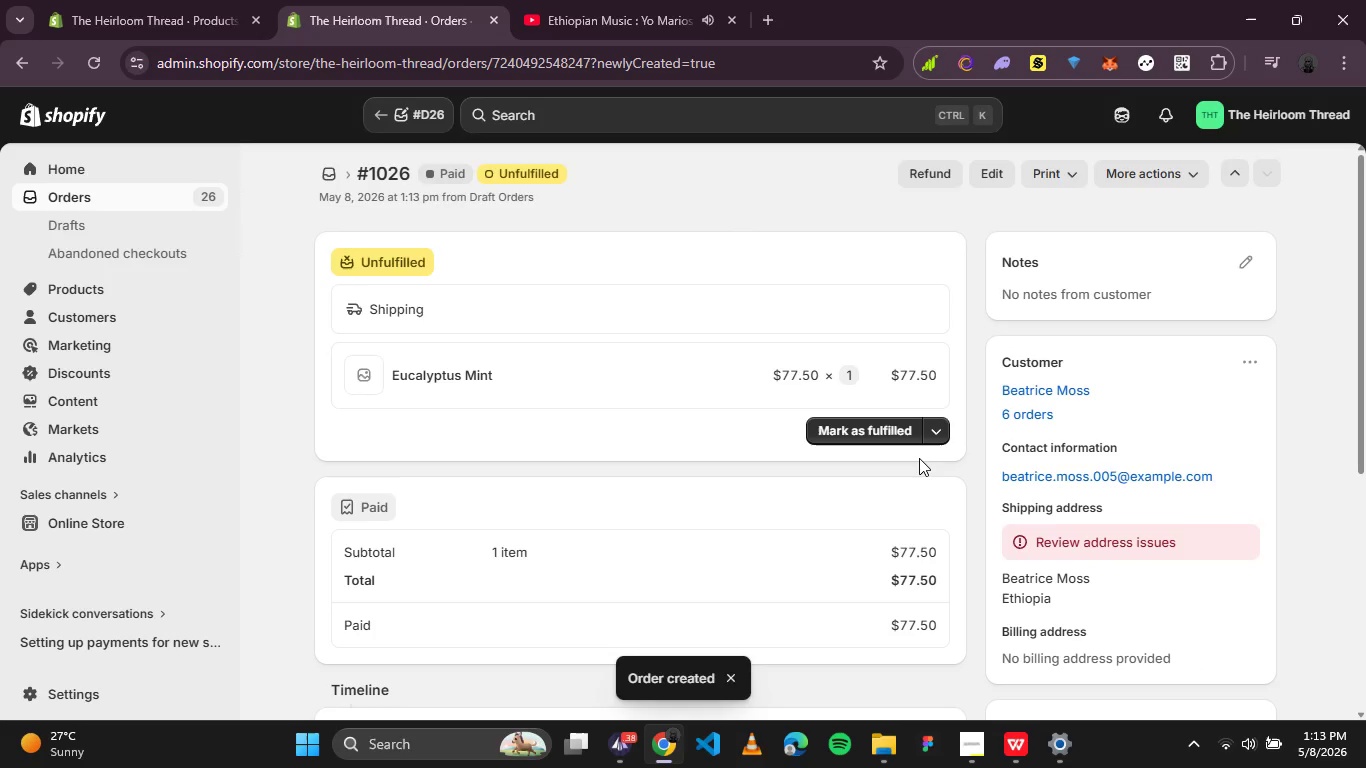 
scroll: coordinate [488, 376], scroll_direction: up, amount: 4.0
 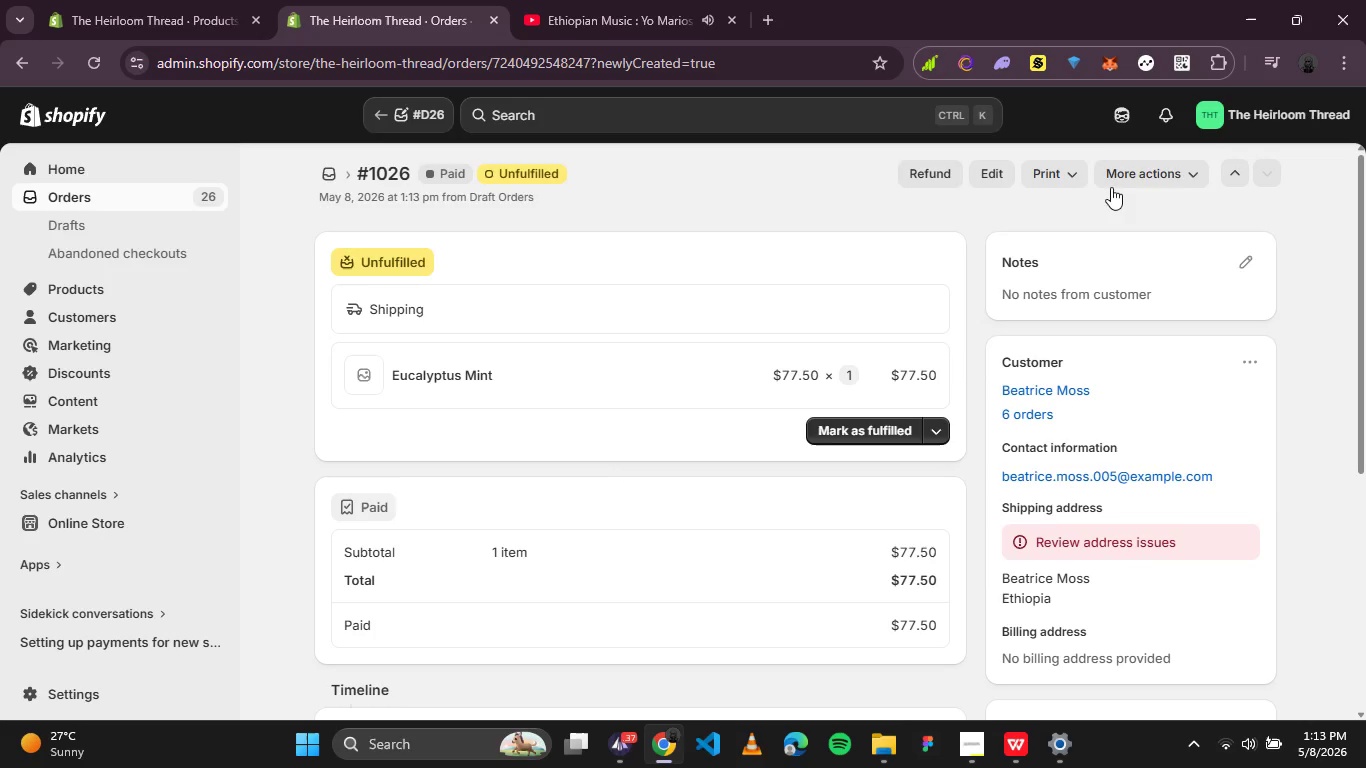 
left_click([1122, 182])
 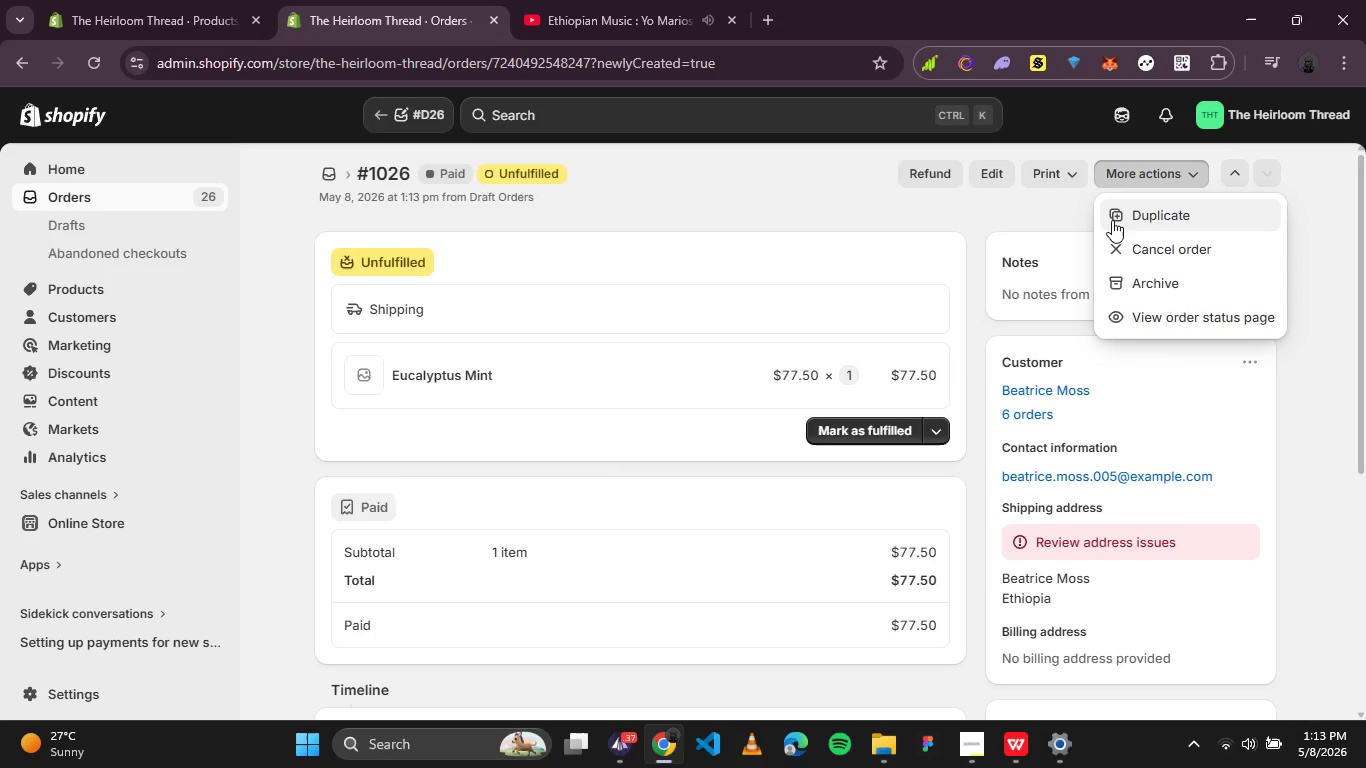 
left_click([1116, 216])
 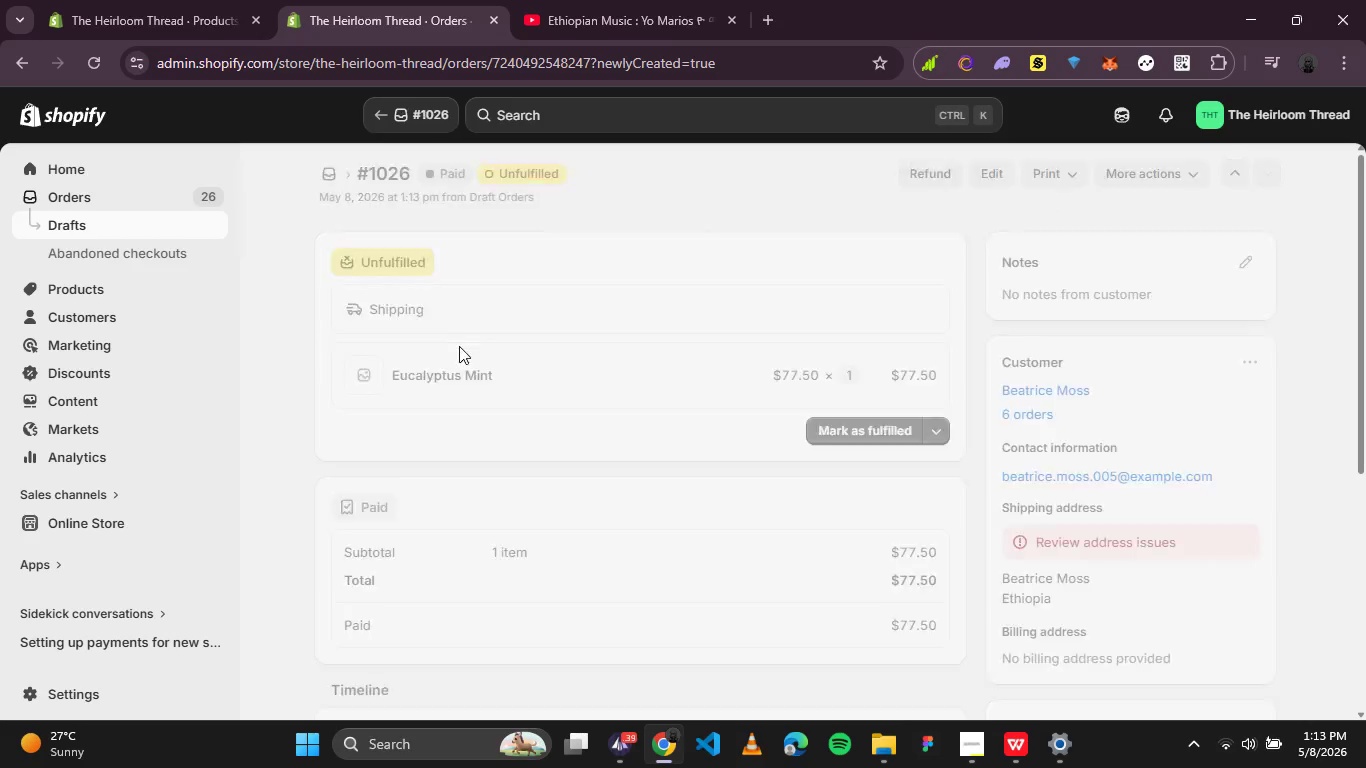 
mouse_move([488, 314])
 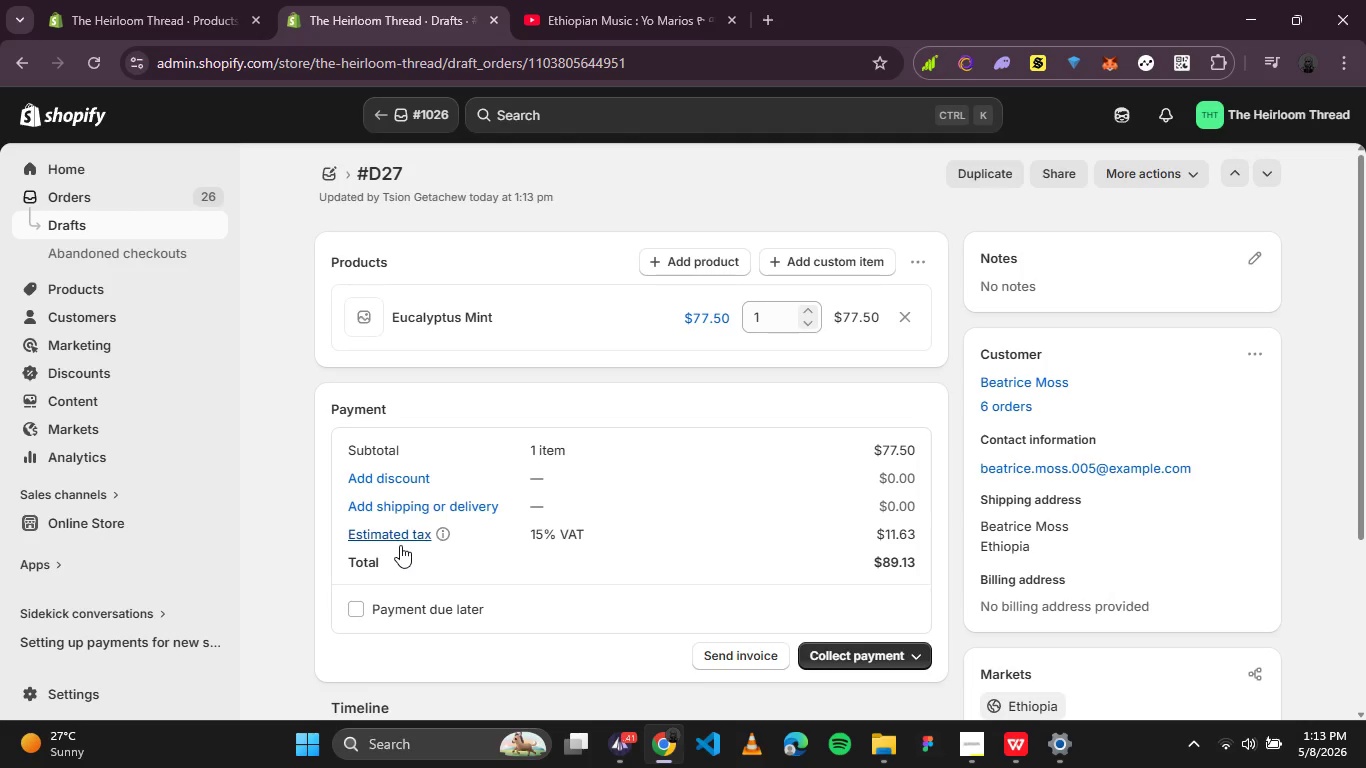 
left_click([401, 541])
 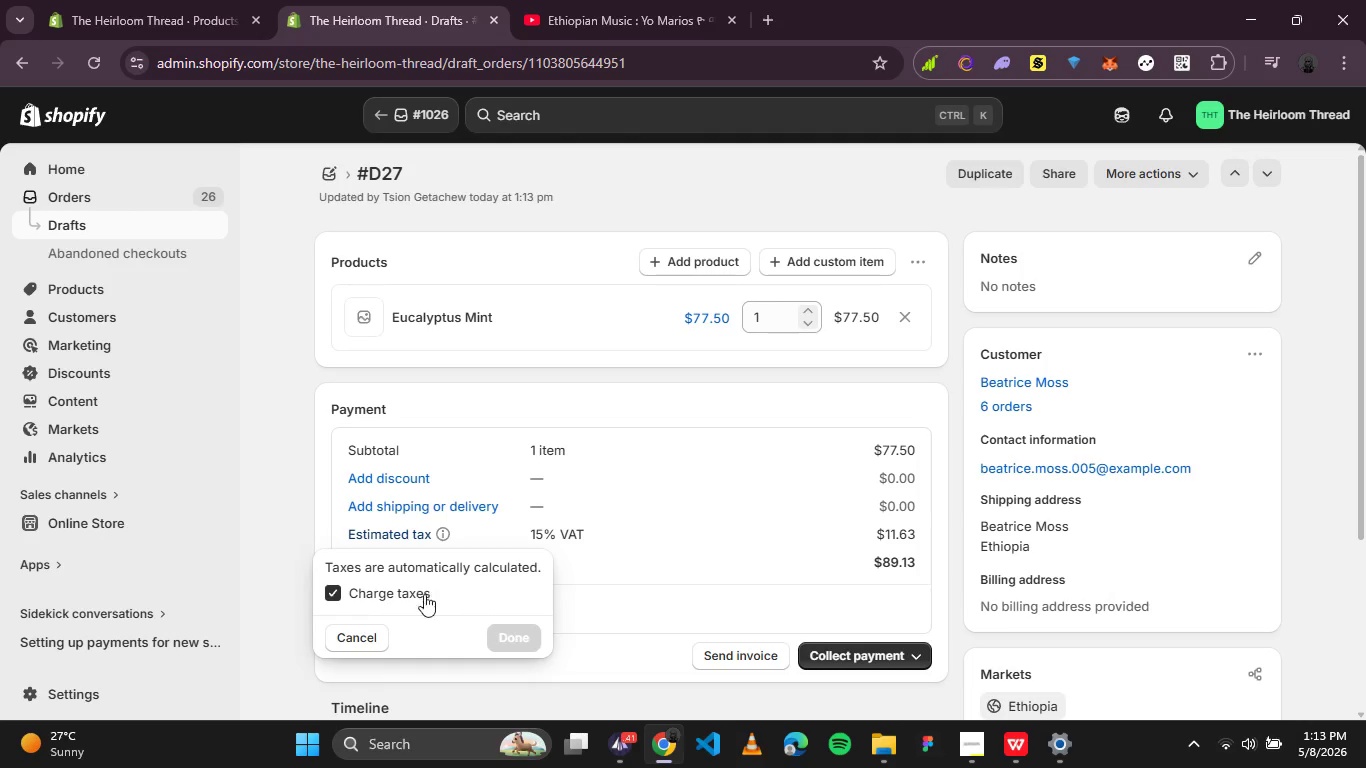 
left_click([422, 597])
 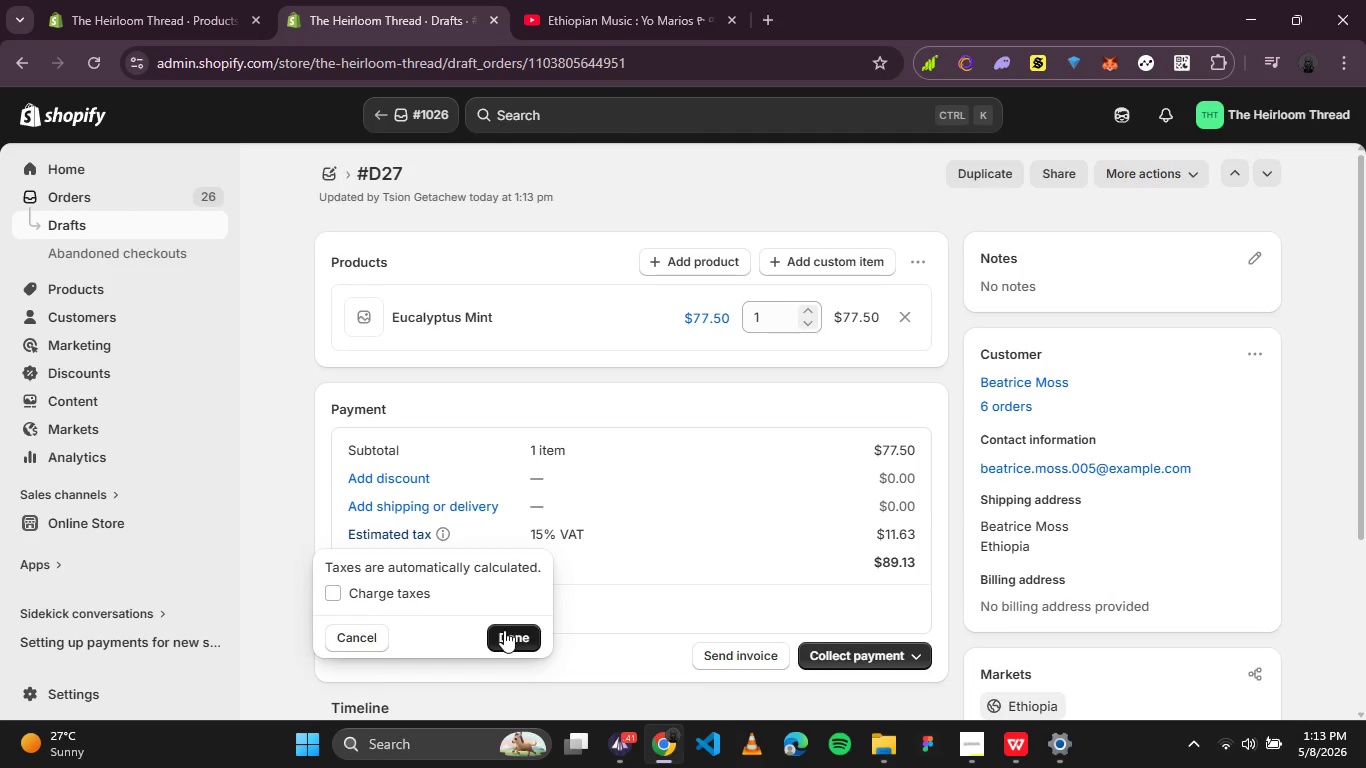 
left_click([504, 630])
 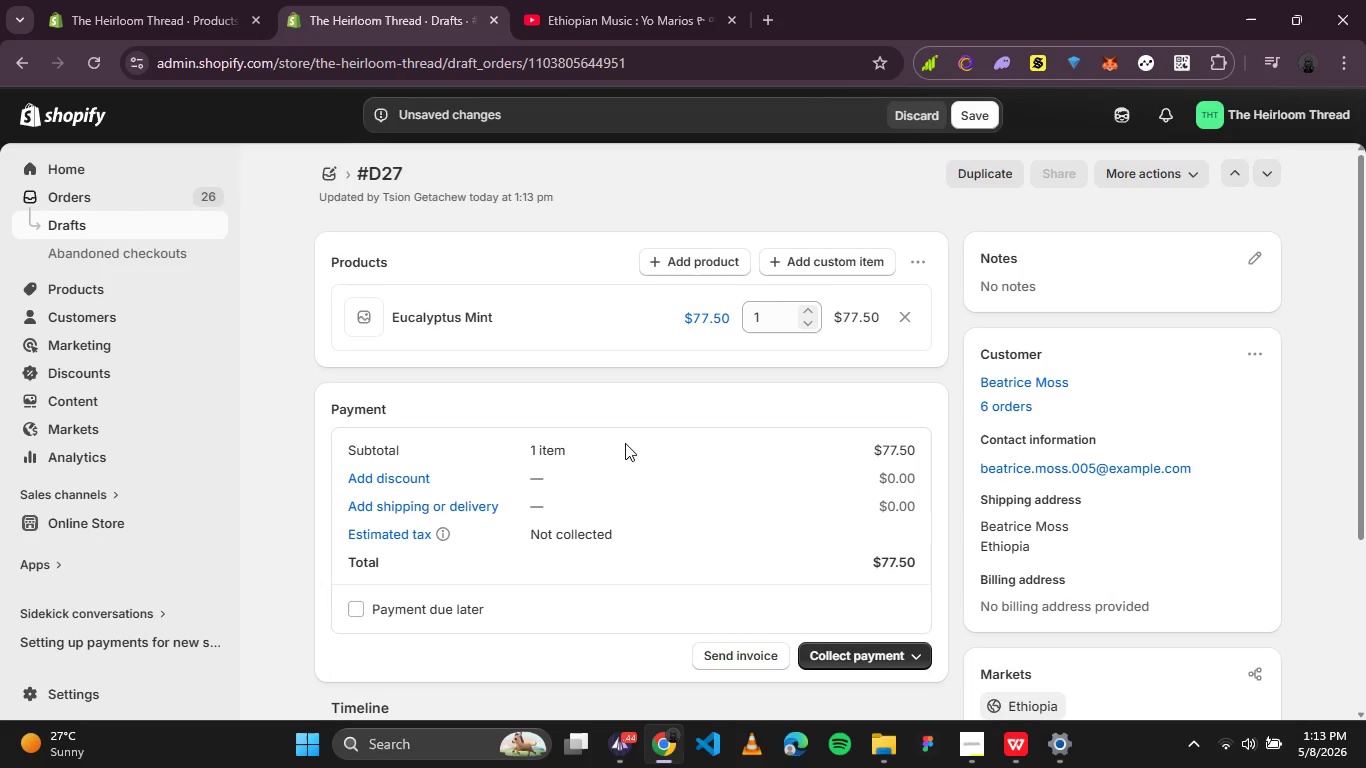 
left_click([907, 650])
 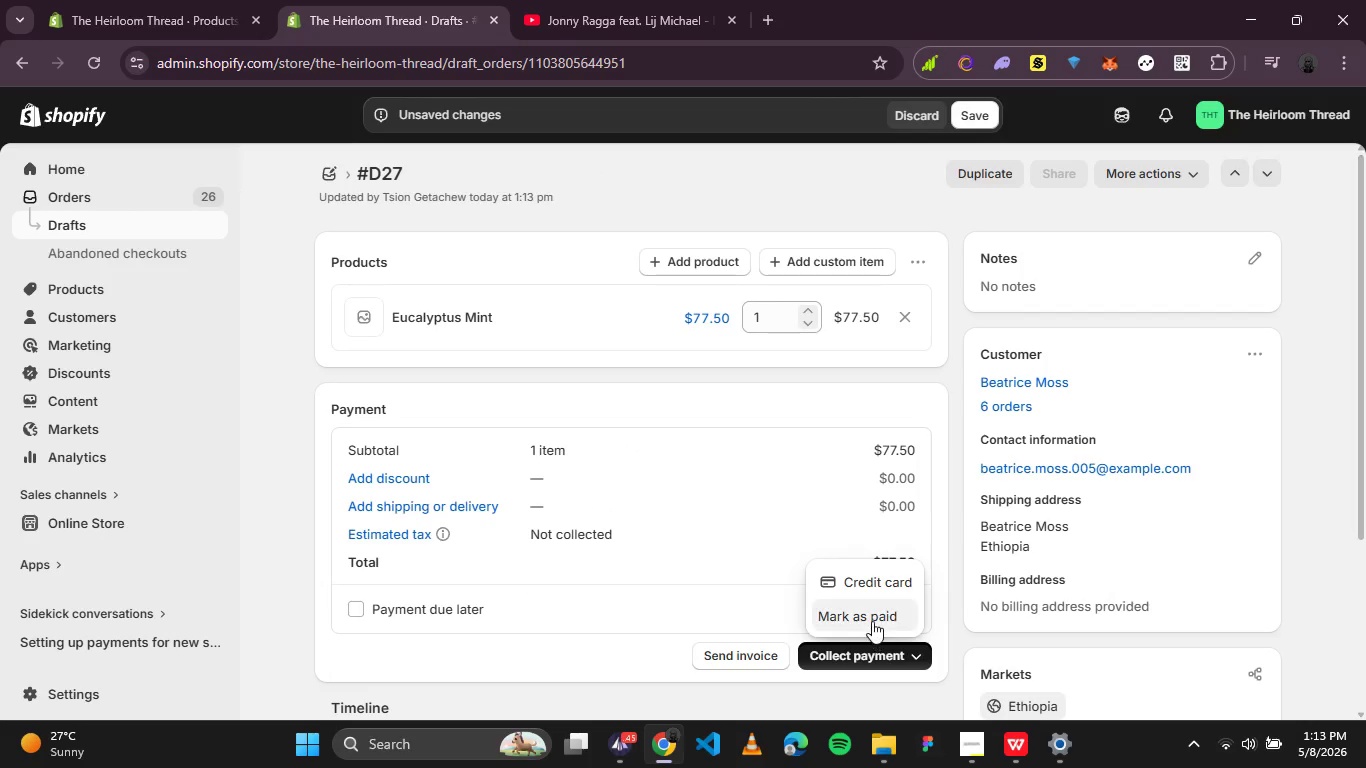 
left_click([872, 621])
 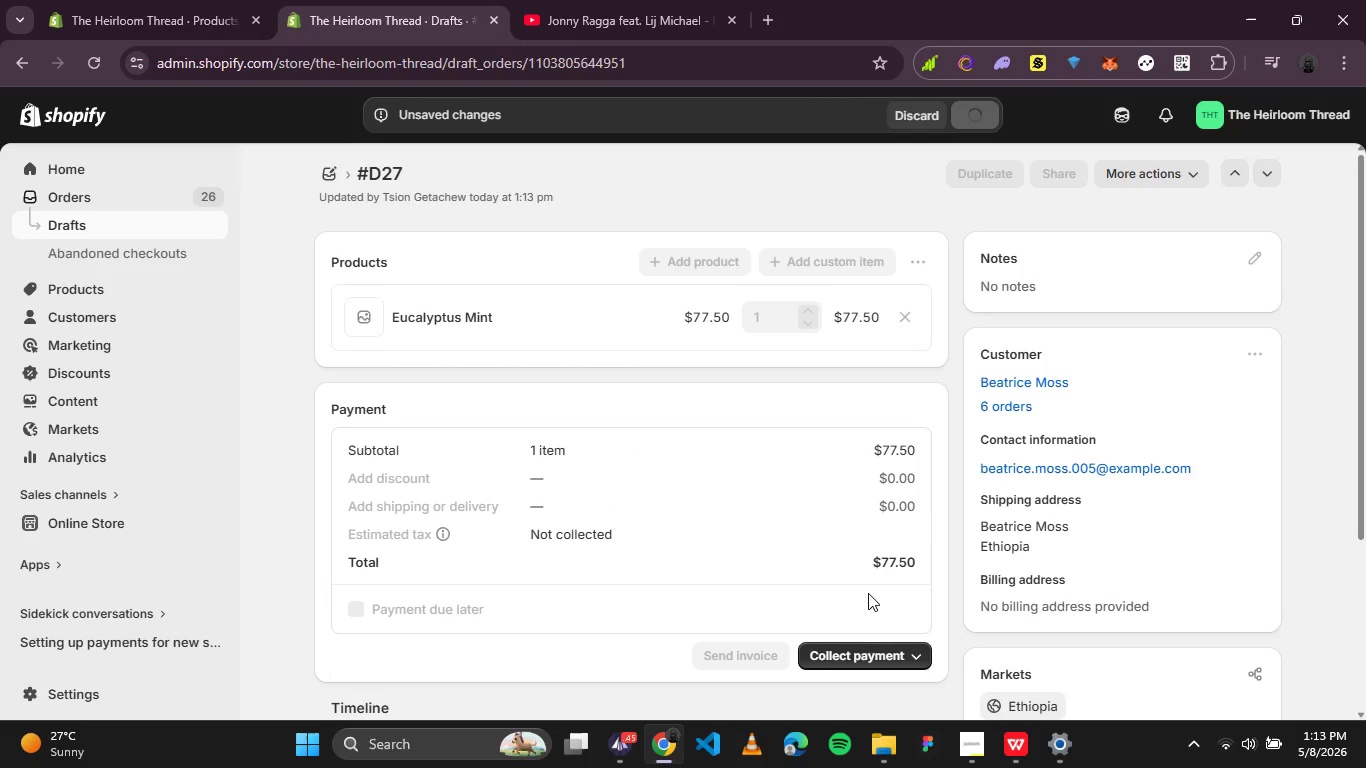 
mouse_move([797, 502])
 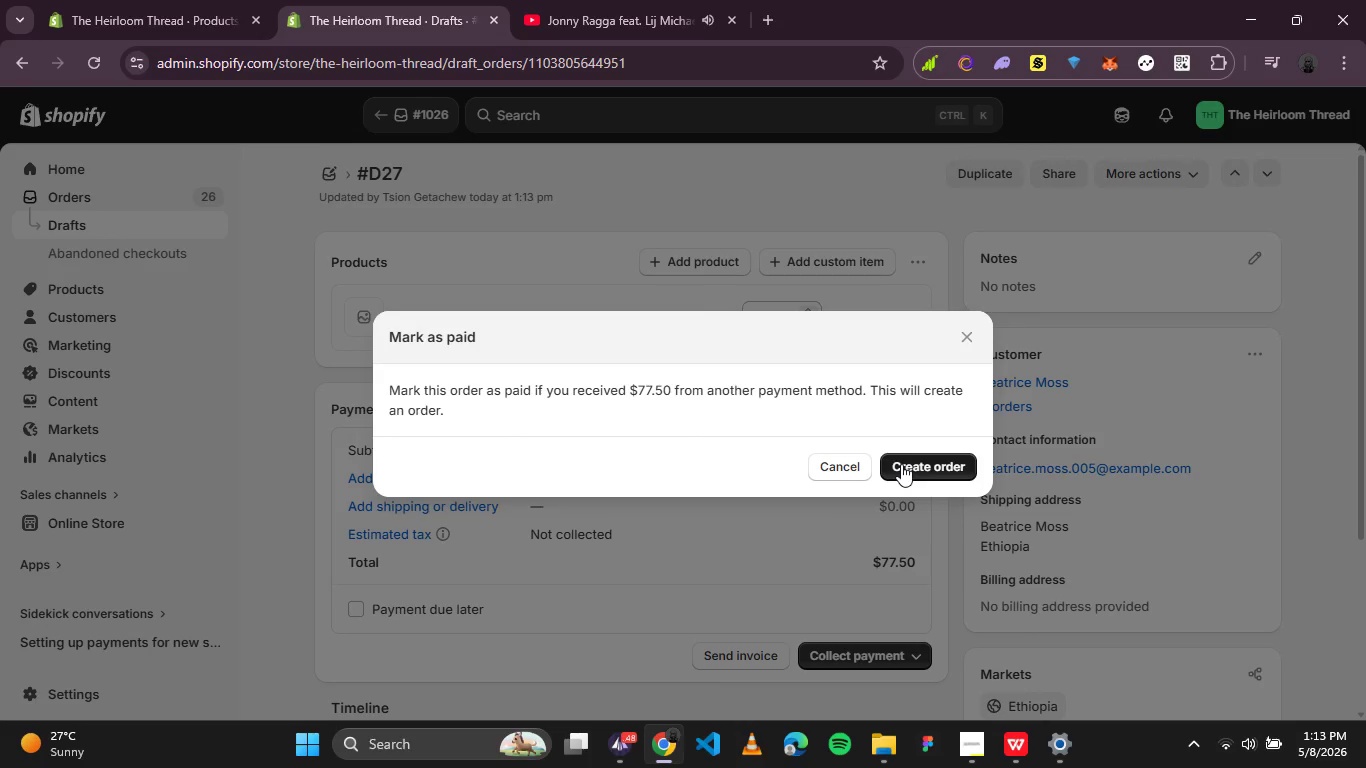 
left_click([901, 464])
 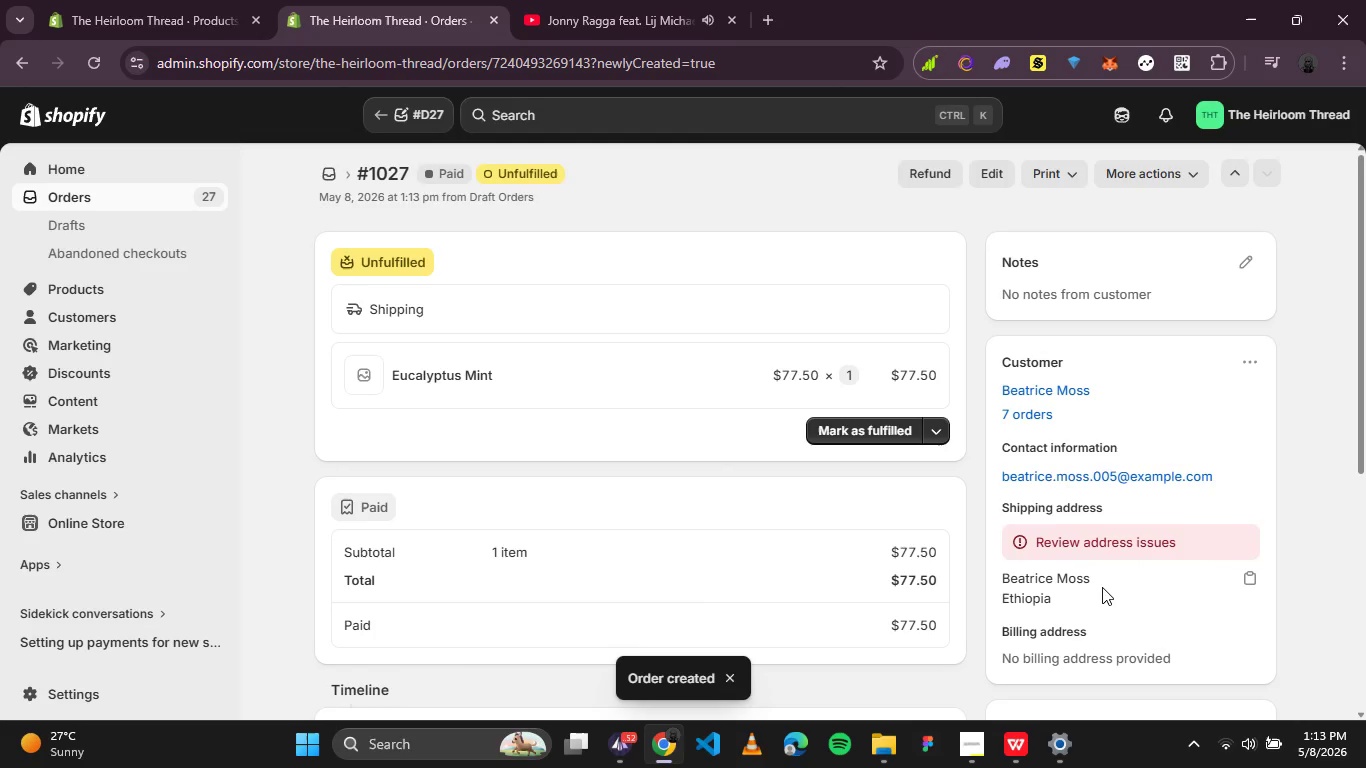 
wait(11.11)
 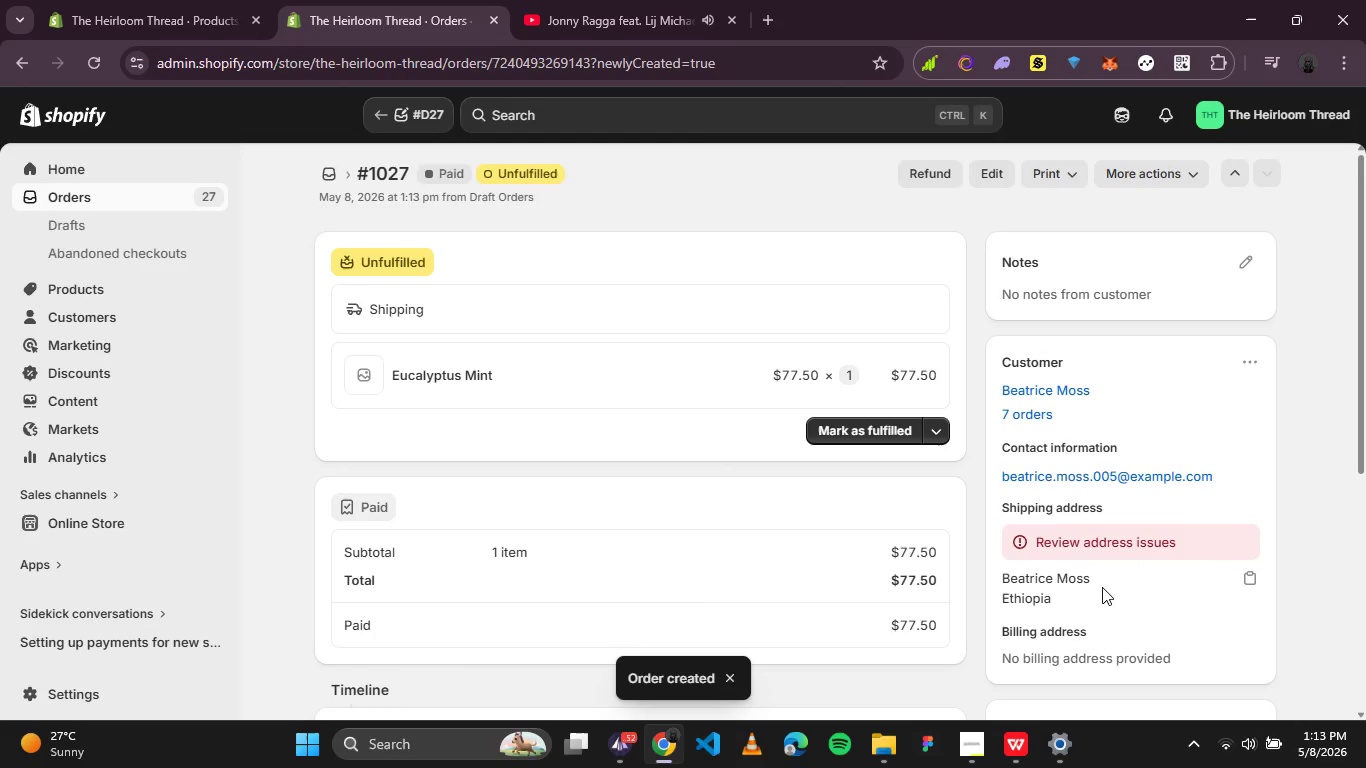 
left_click([383, 112])
 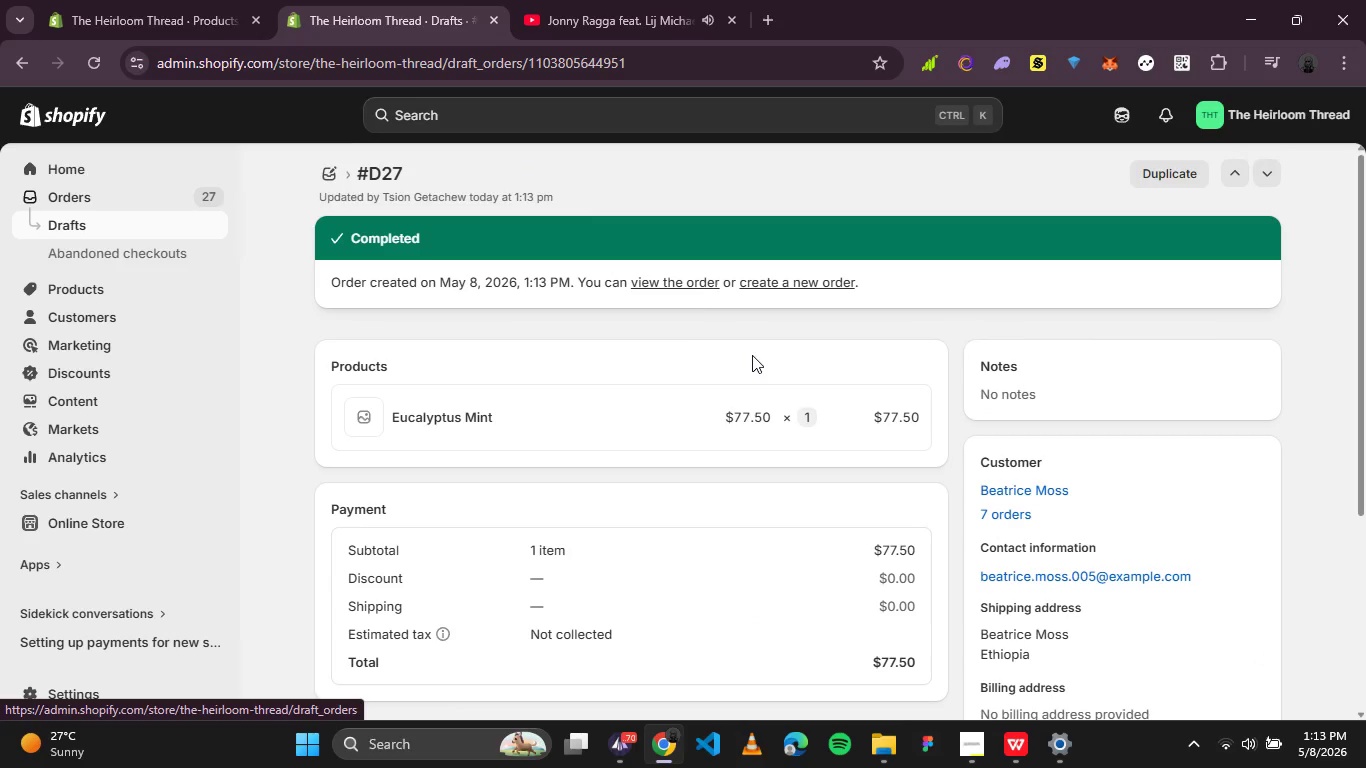 
wait(7.0)
 